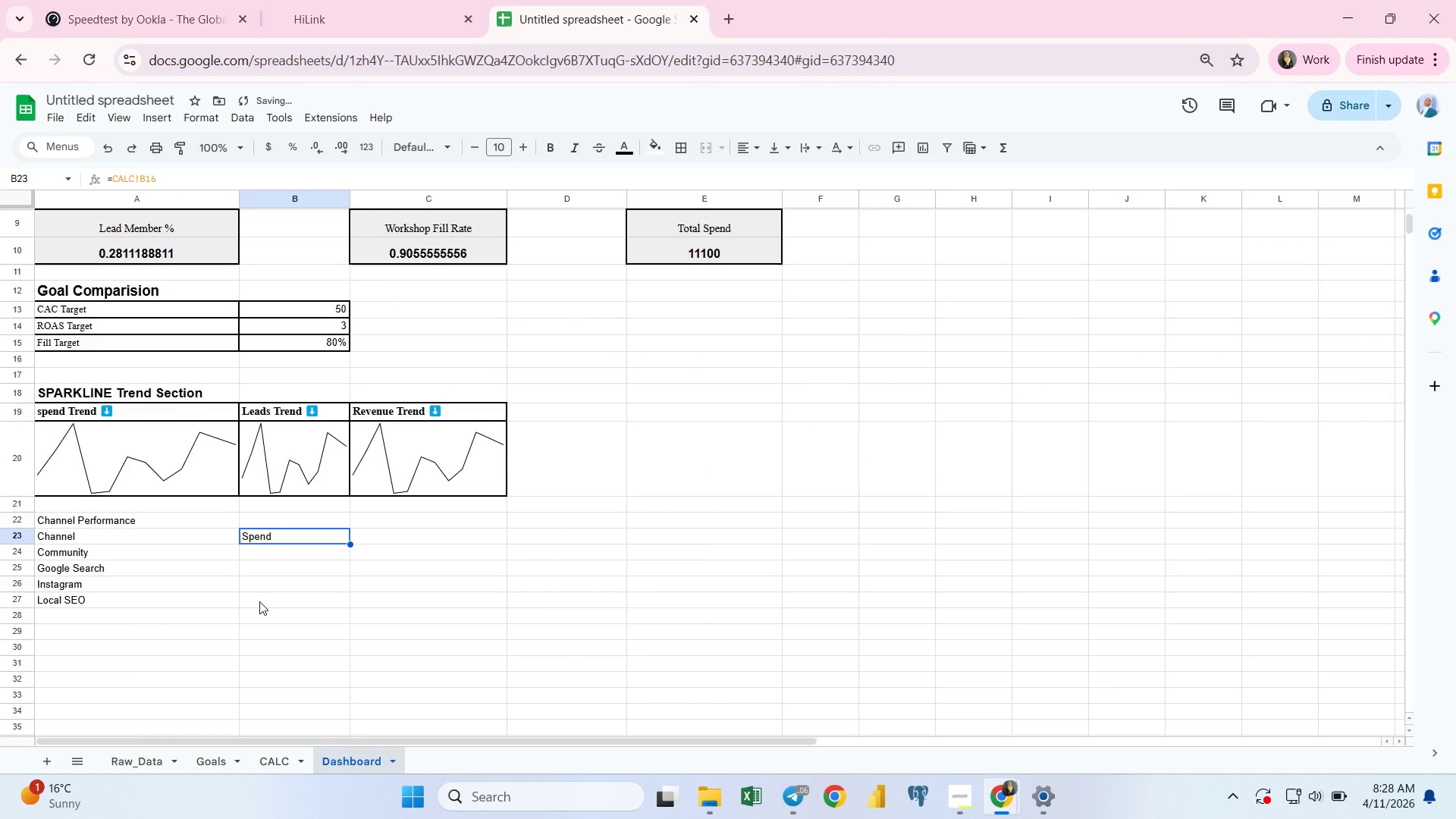 
left_click([260, 601])
 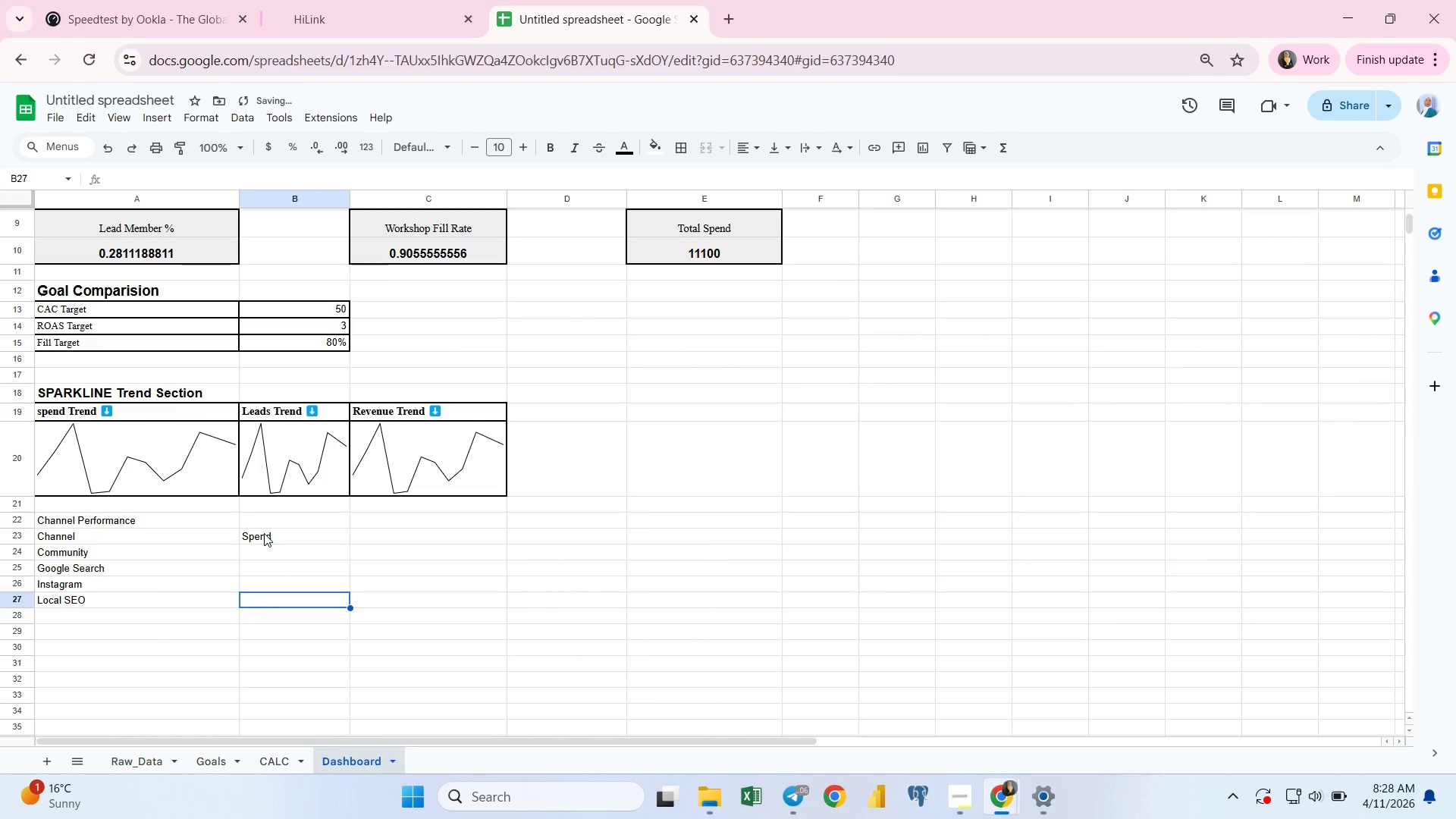 
left_click([264, 533])
 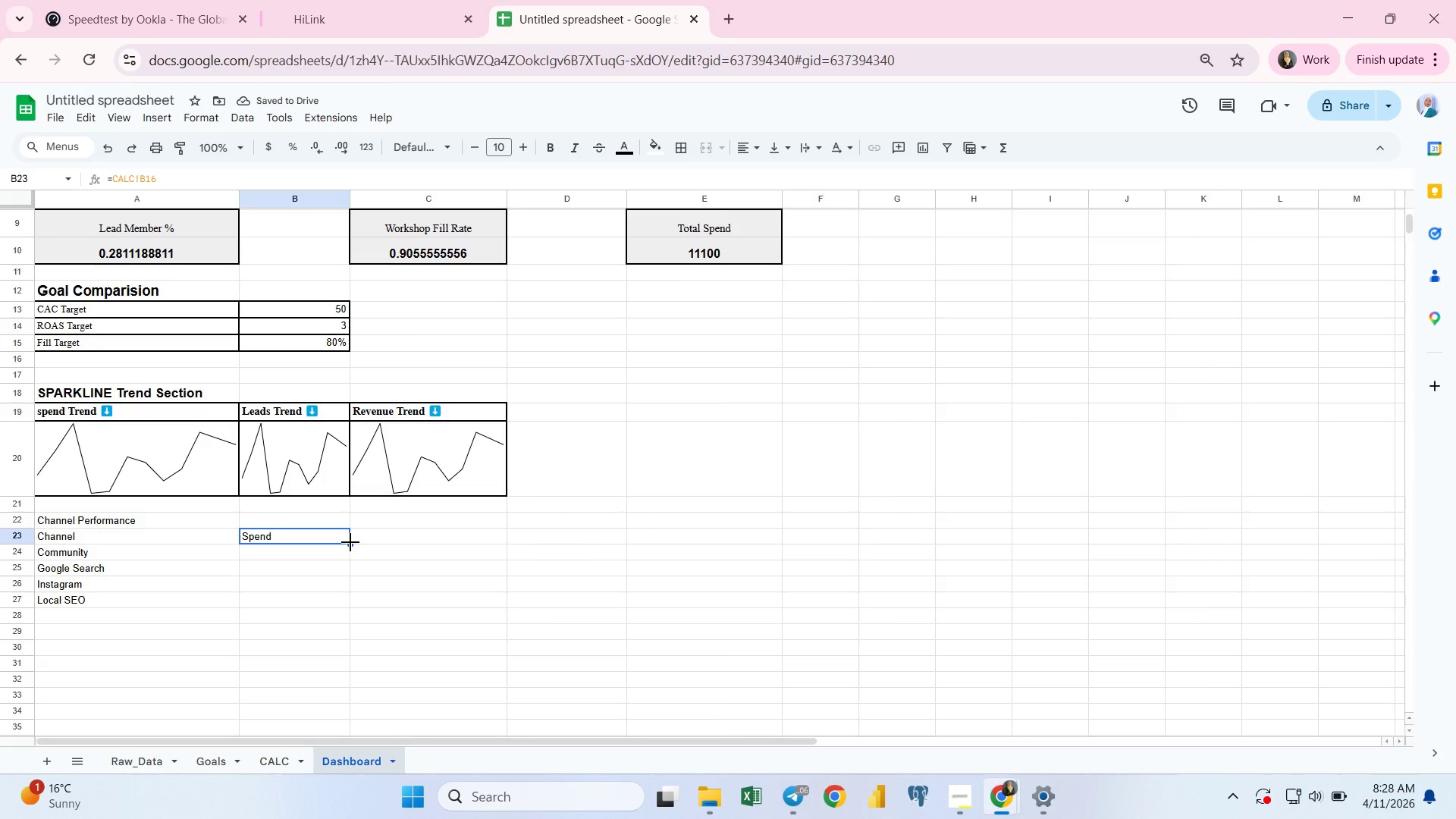 
left_click_drag(start_coordinate=[350, 542], to_coordinate=[353, 601])
 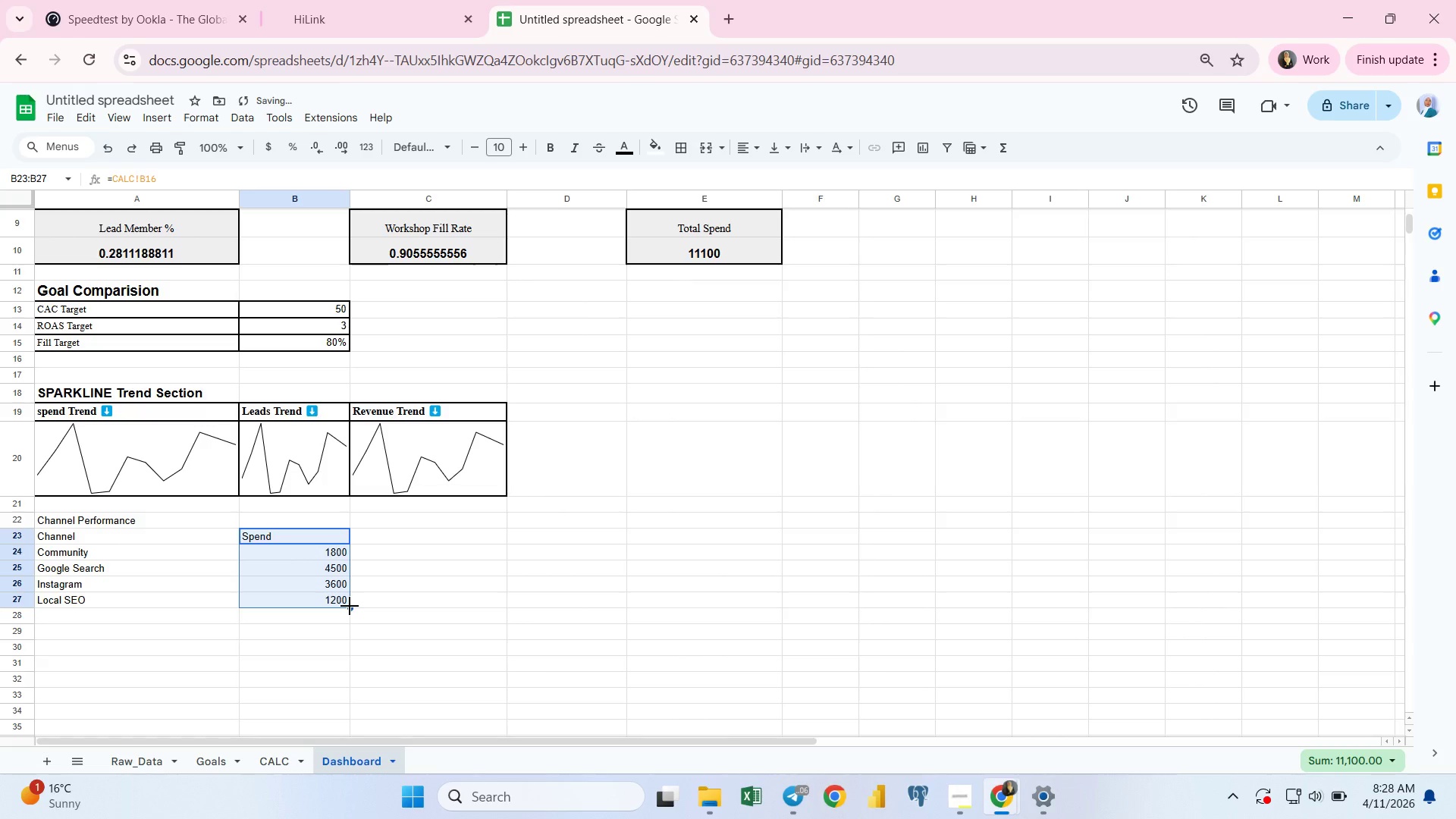 
left_click_drag(start_coordinate=[350, 605], to_coordinate=[397, 603])
 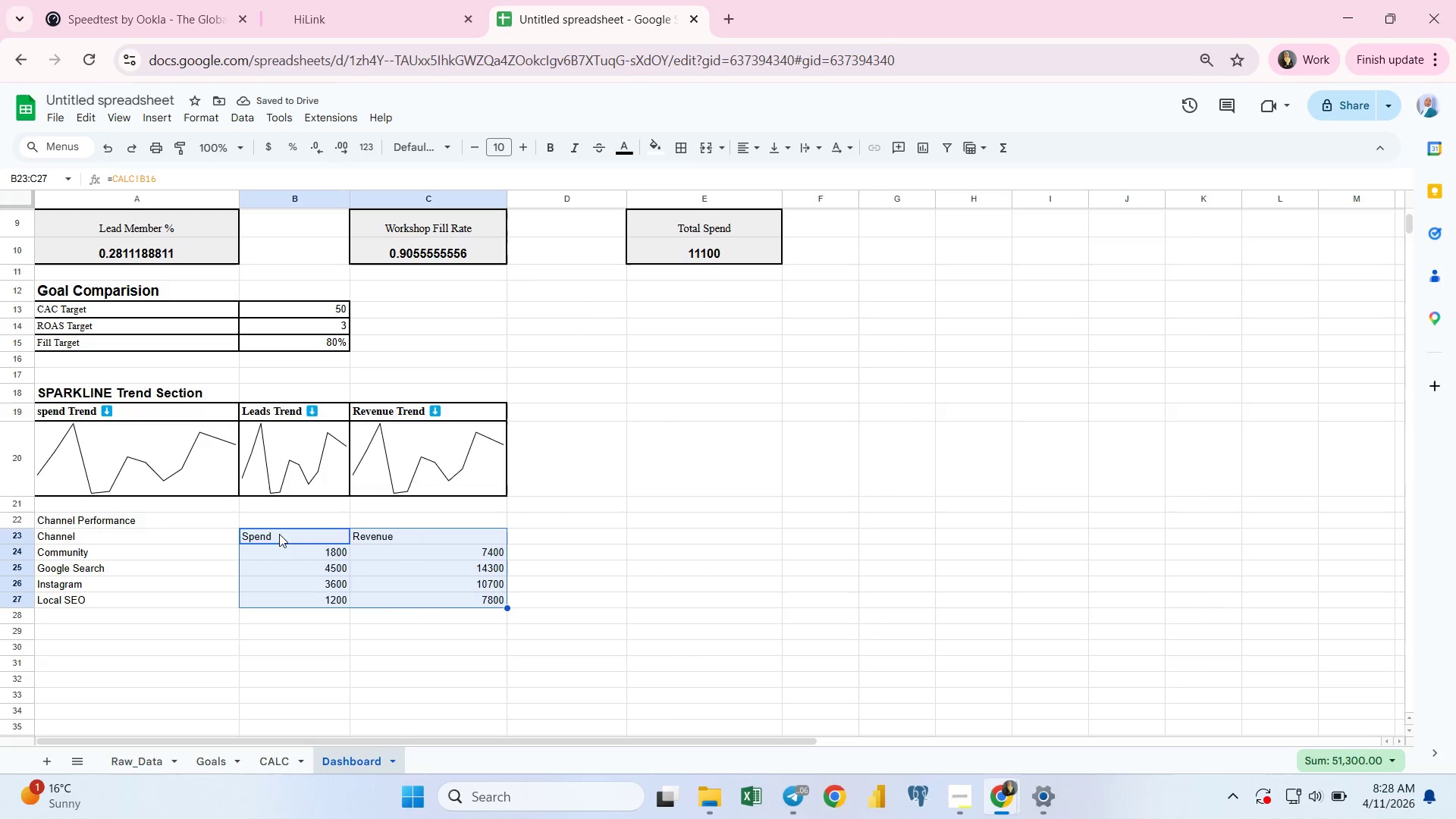 
wait(5.67)
 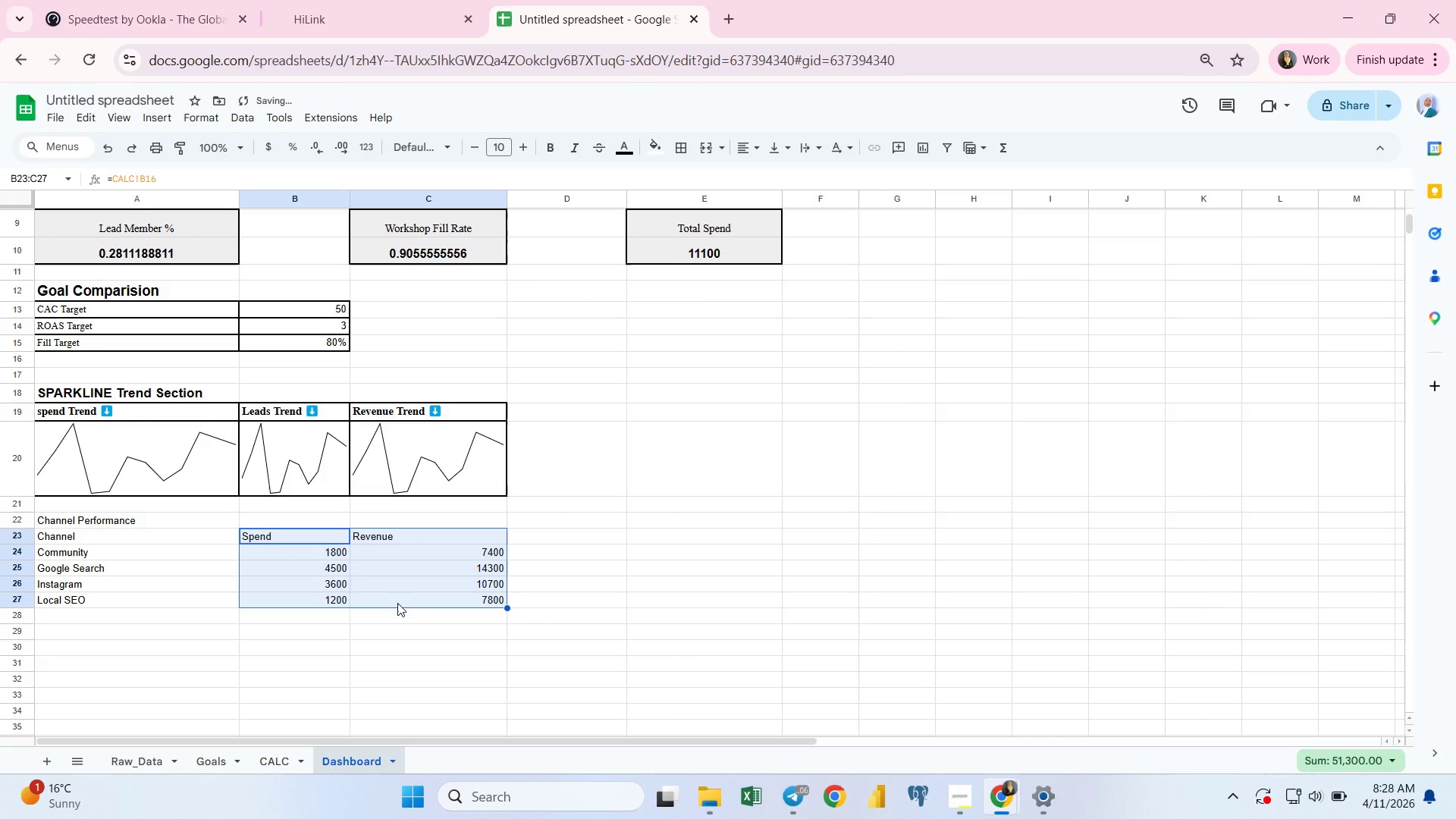 
left_click([83, 537])
 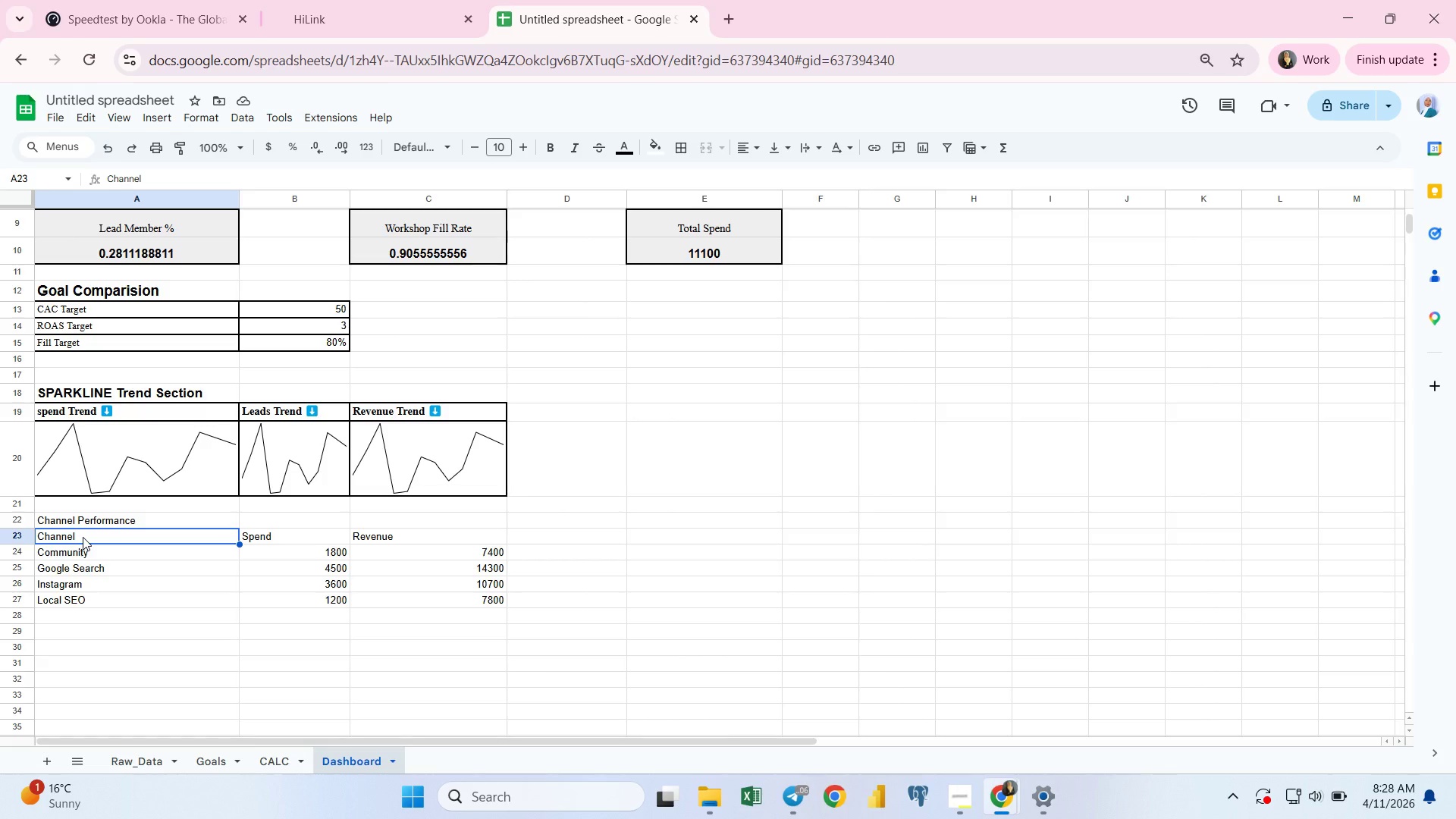 
key(Shift+ArrowRight)
 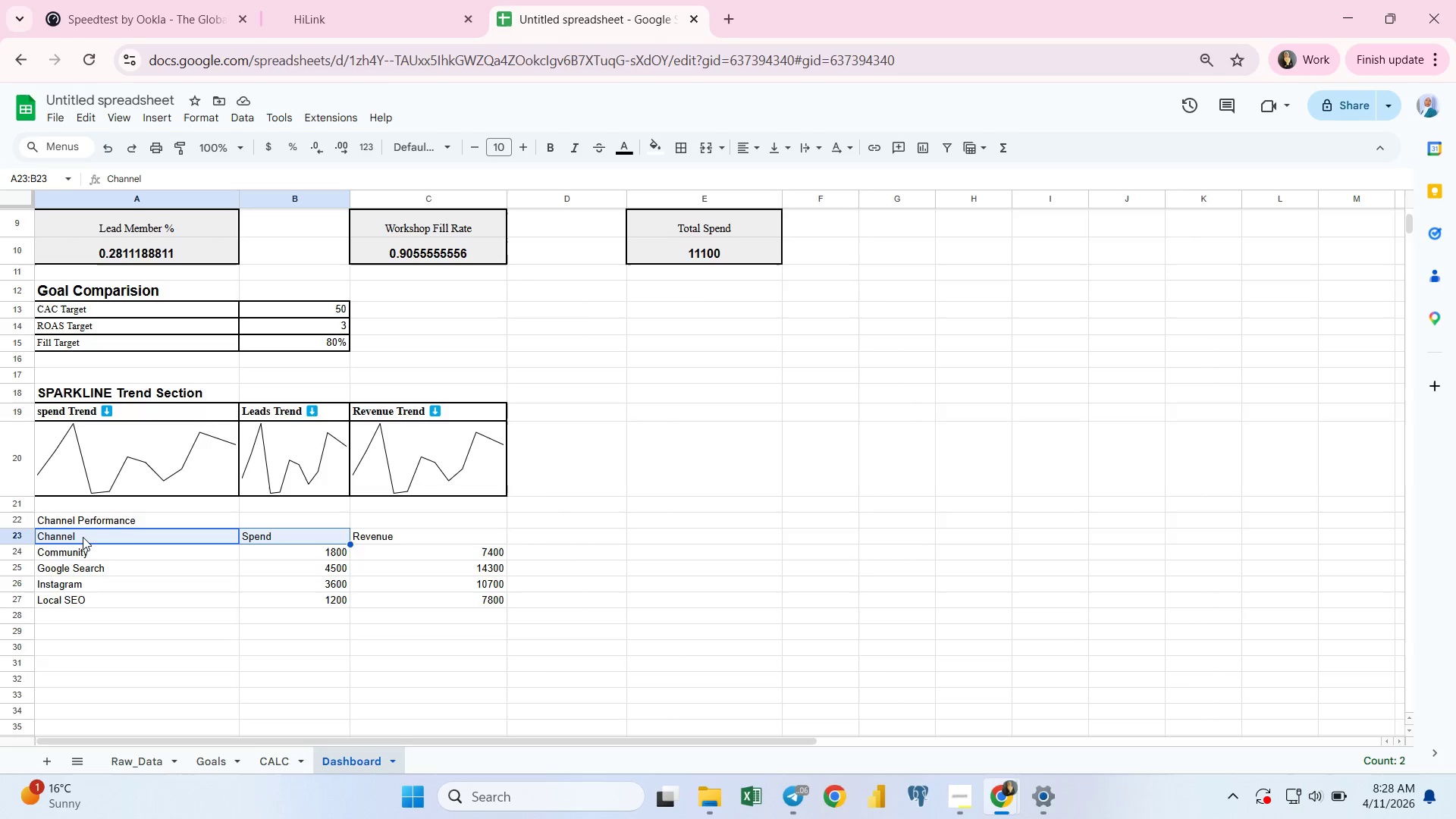 
key(Shift+ArrowRight)
 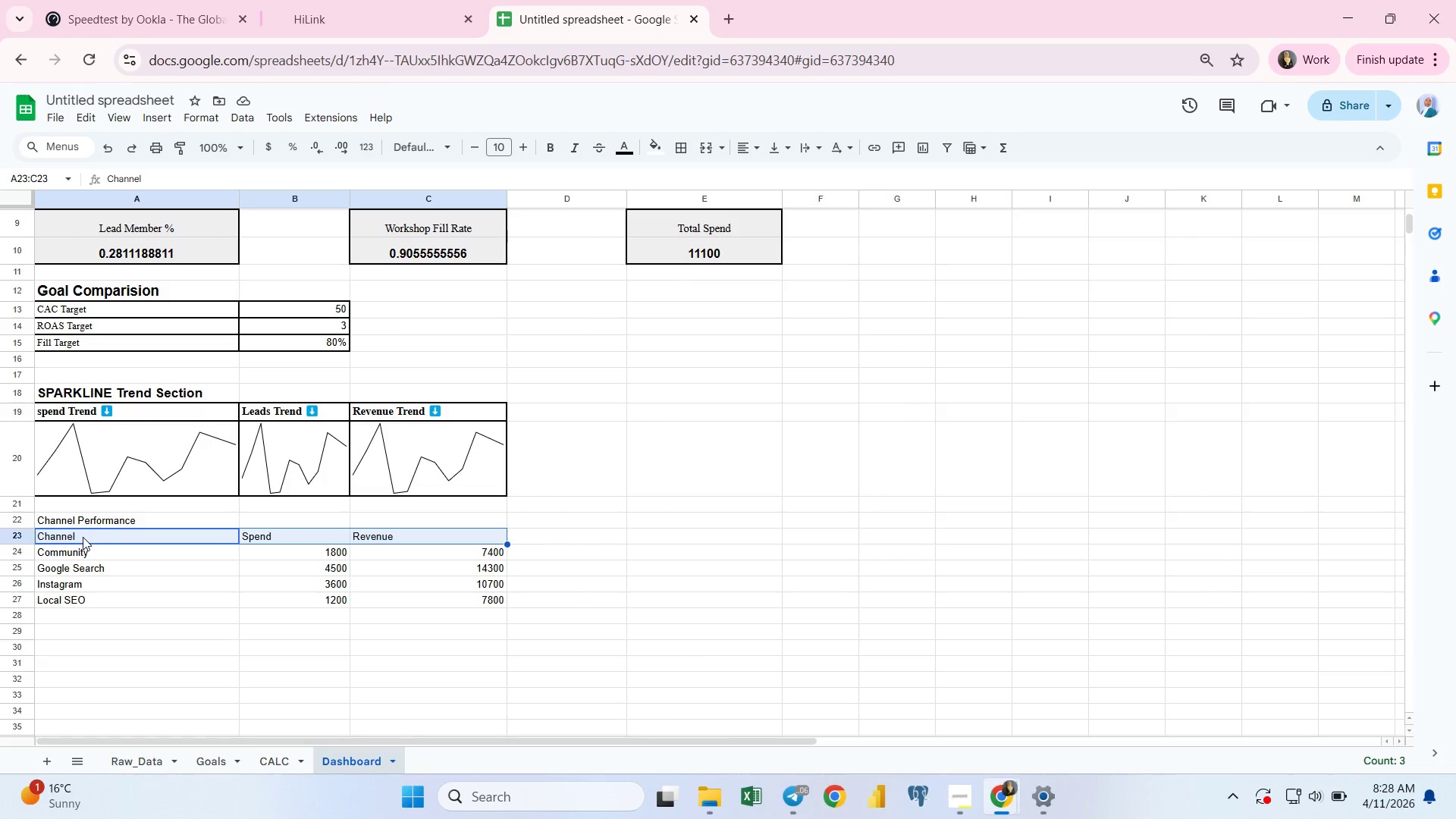 
key(Shift+ArrowDown)
 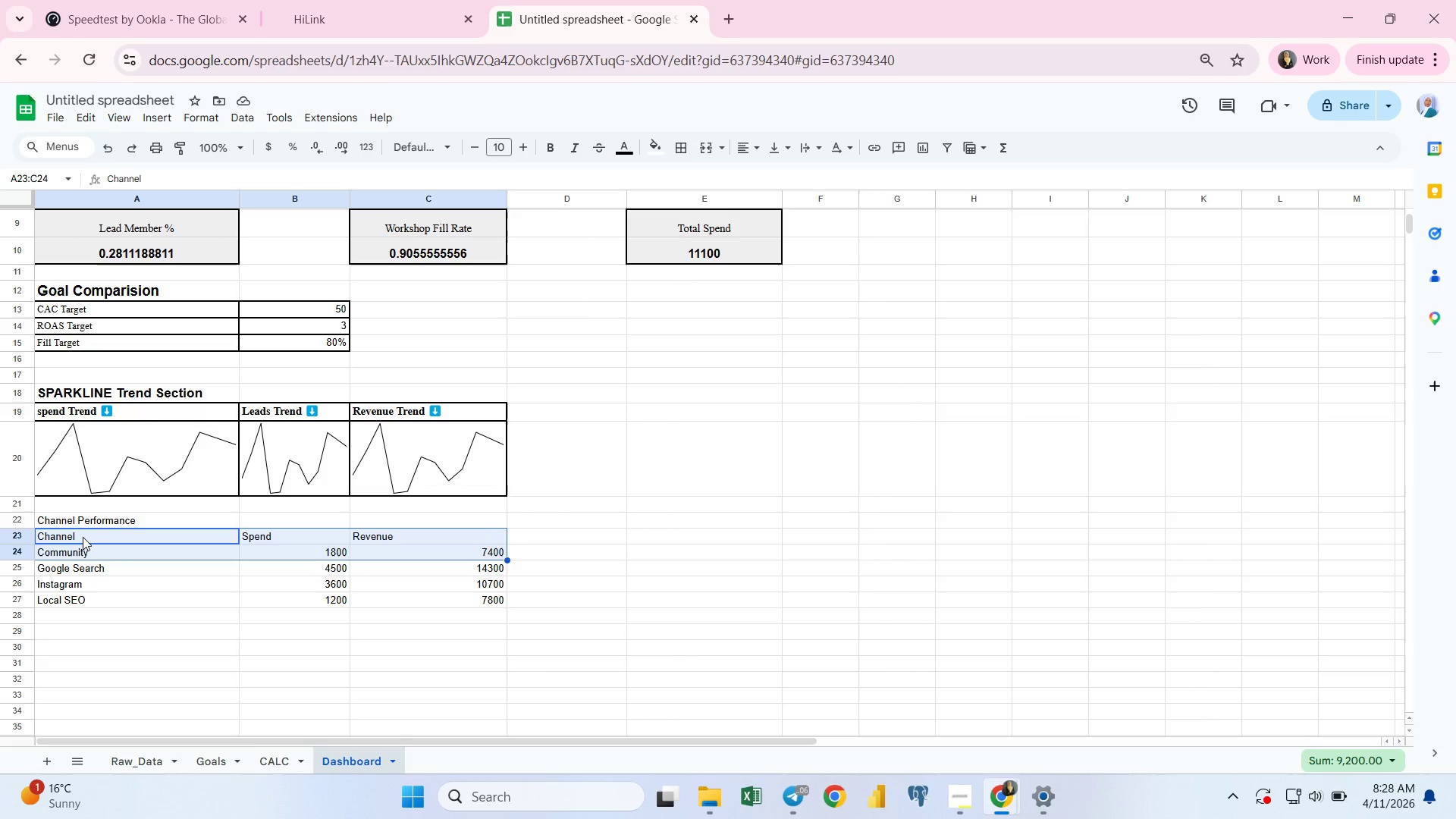 
key(Shift+ArrowDown)
 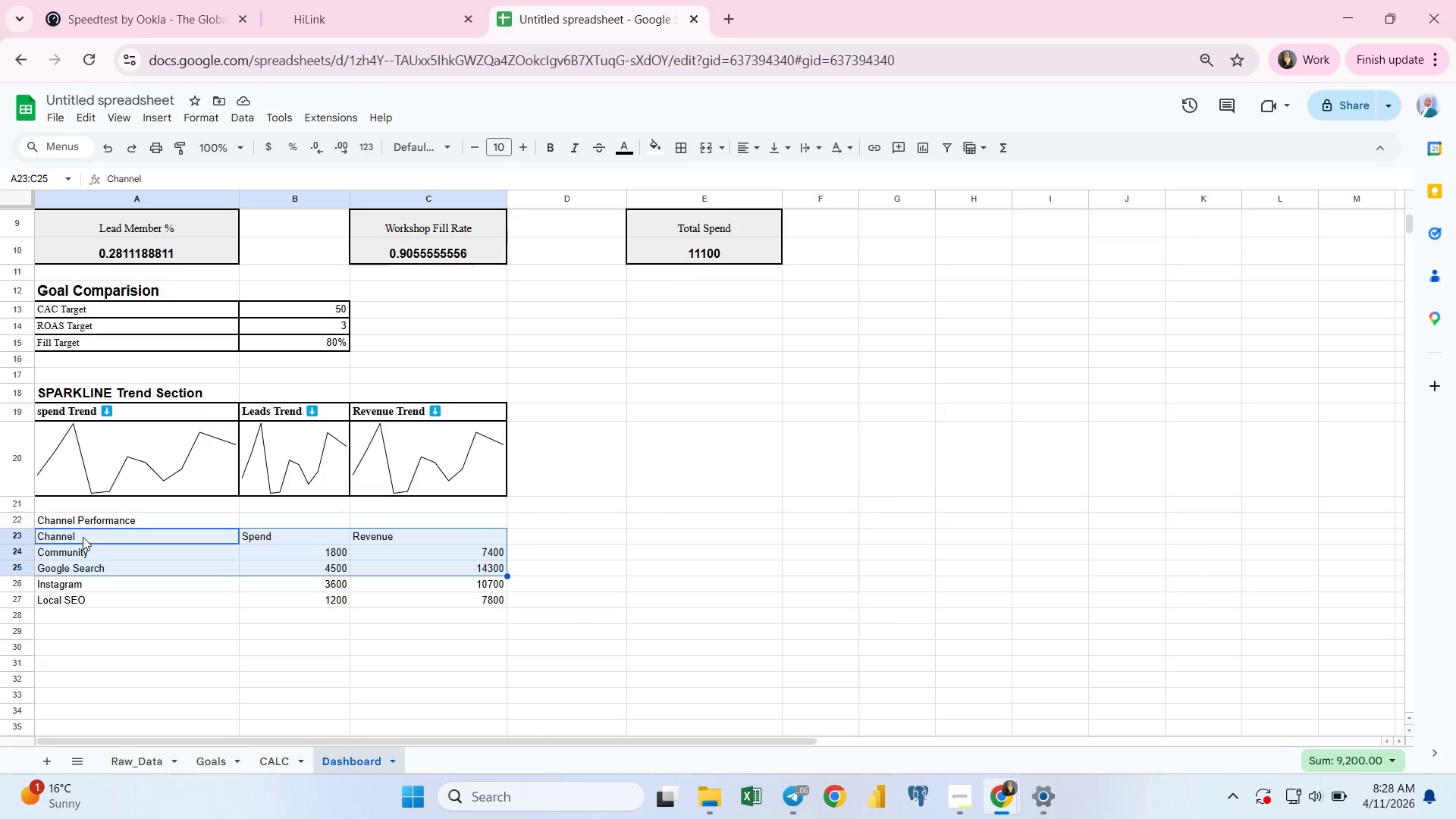 
key(Shift+ArrowDown)
 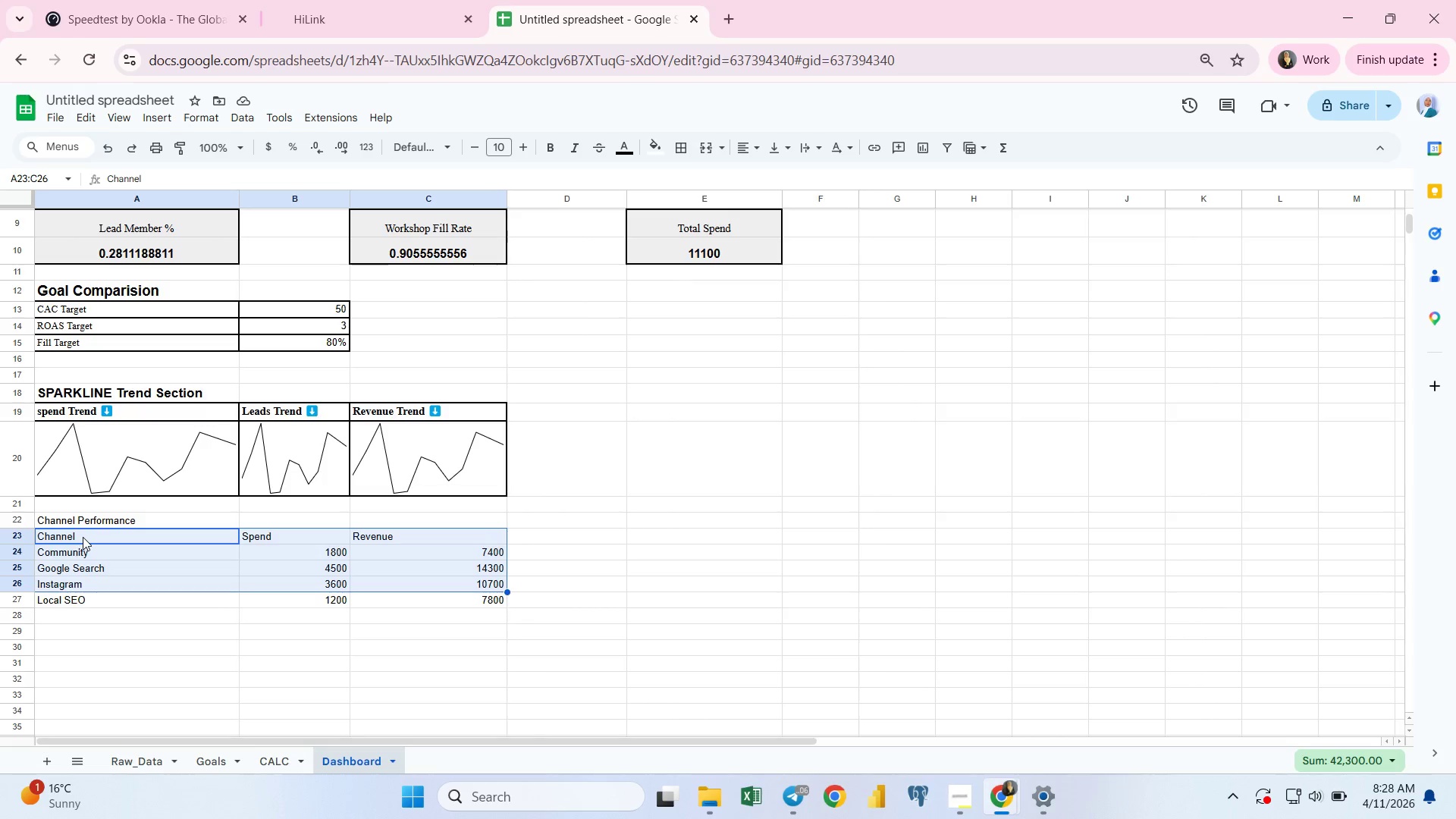 
key(Shift+ArrowDown)
 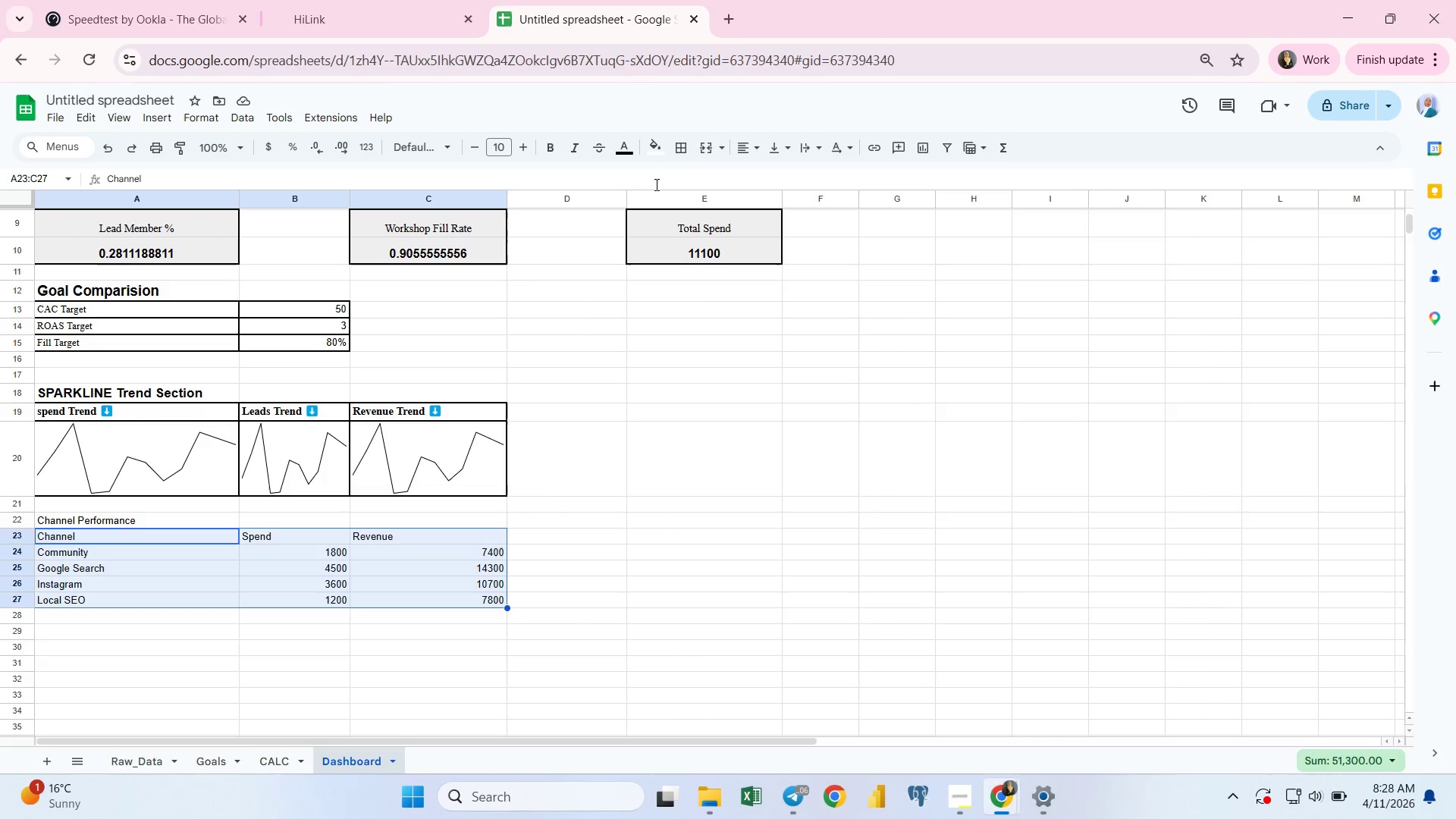 
left_click([749, 149])
 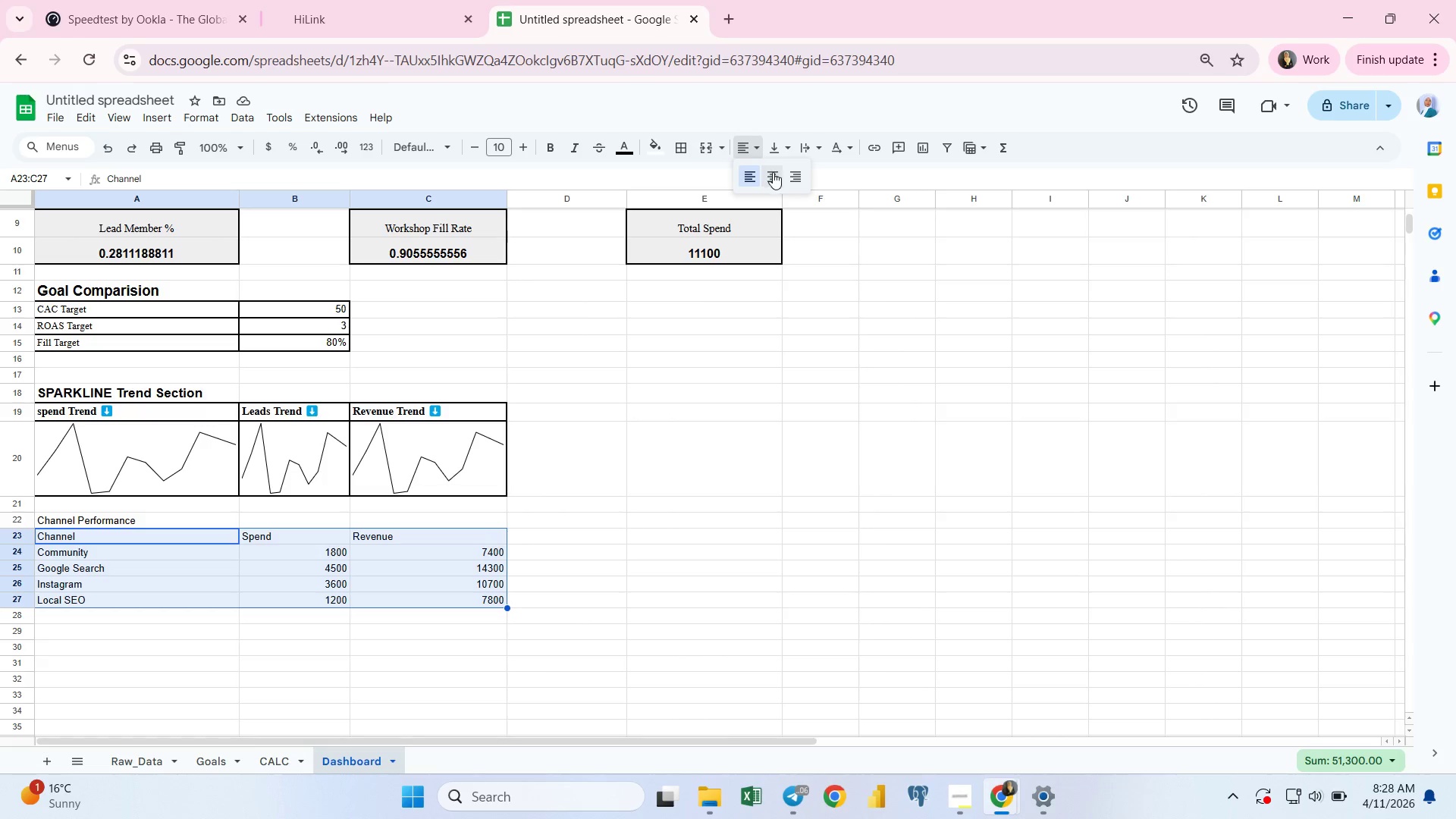 
left_click([773, 172])
 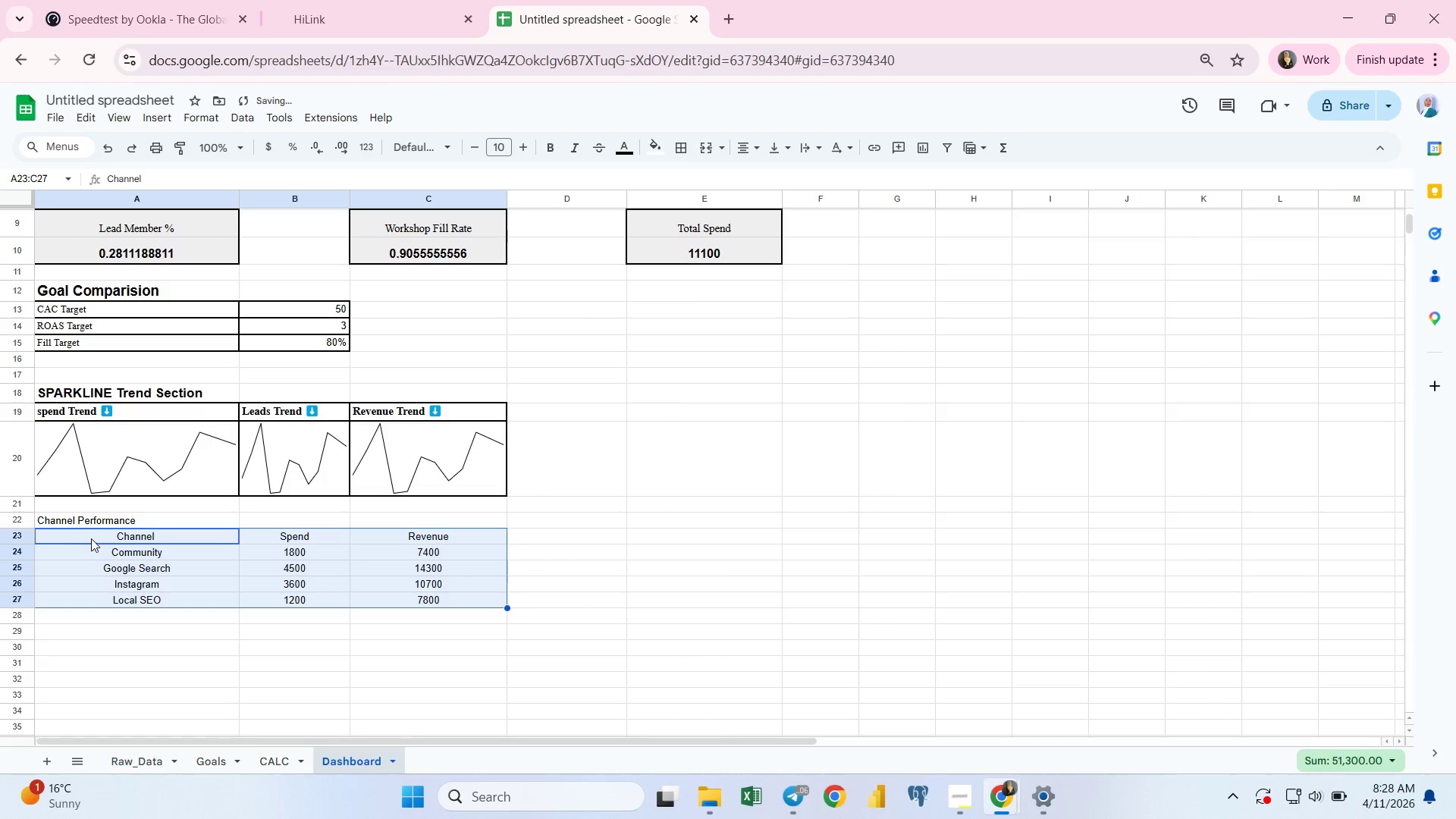 
left_click([108, 534])
 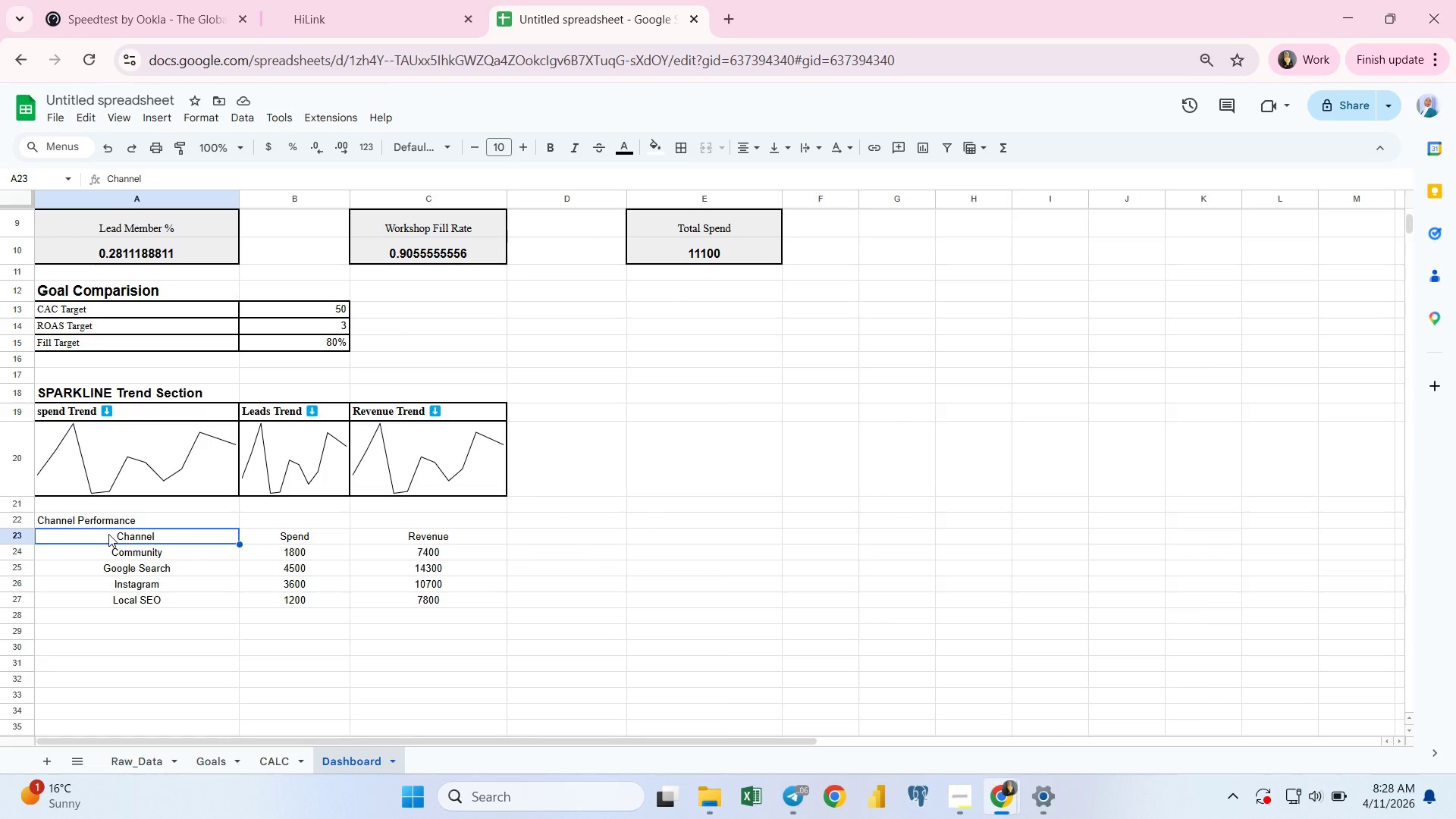 
wait(7.31)
 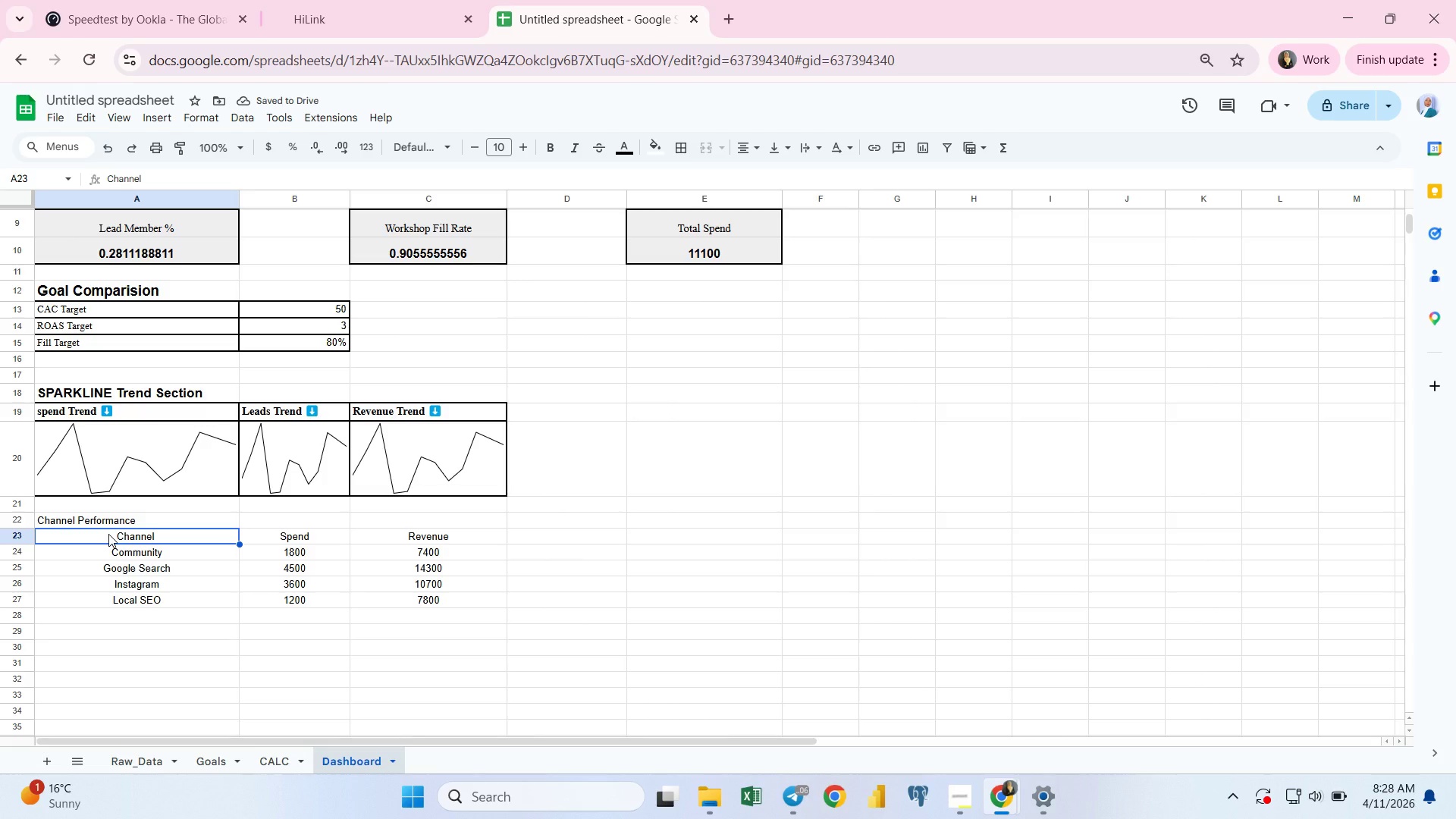 
left_click([102, 551])
 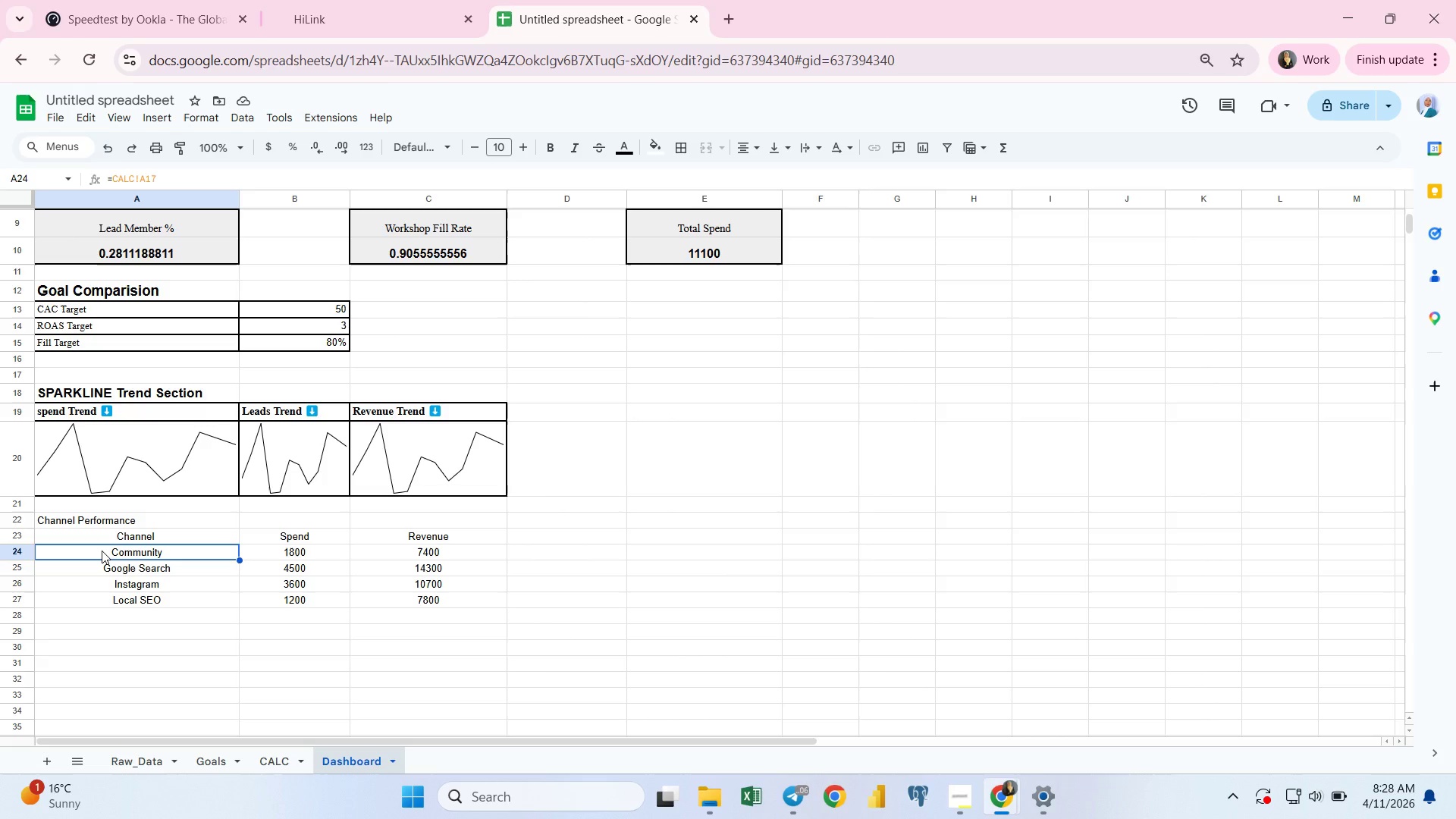 
key(Shift+ArrowDown)
 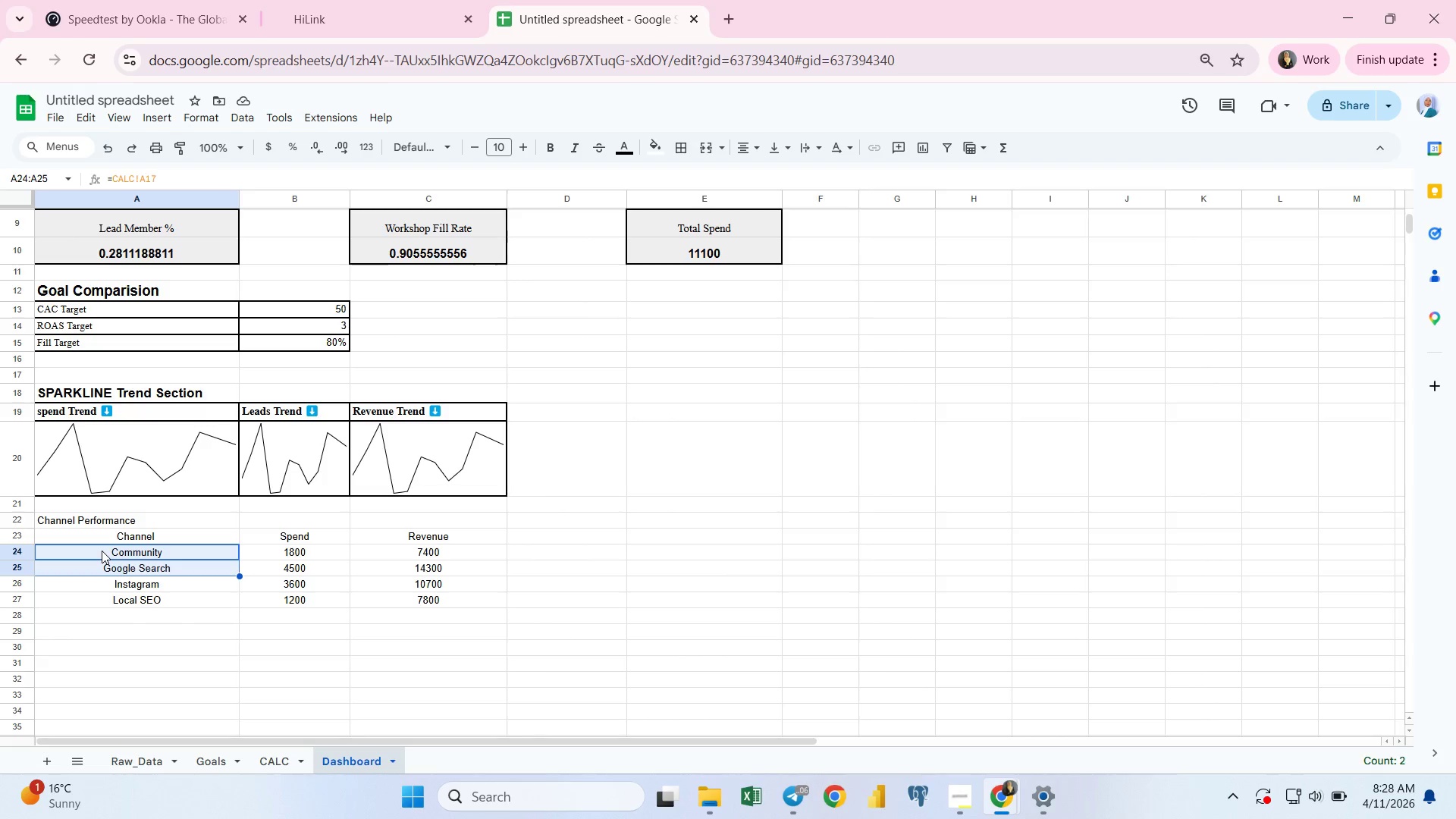 
key(Shift+ArrowDown)
 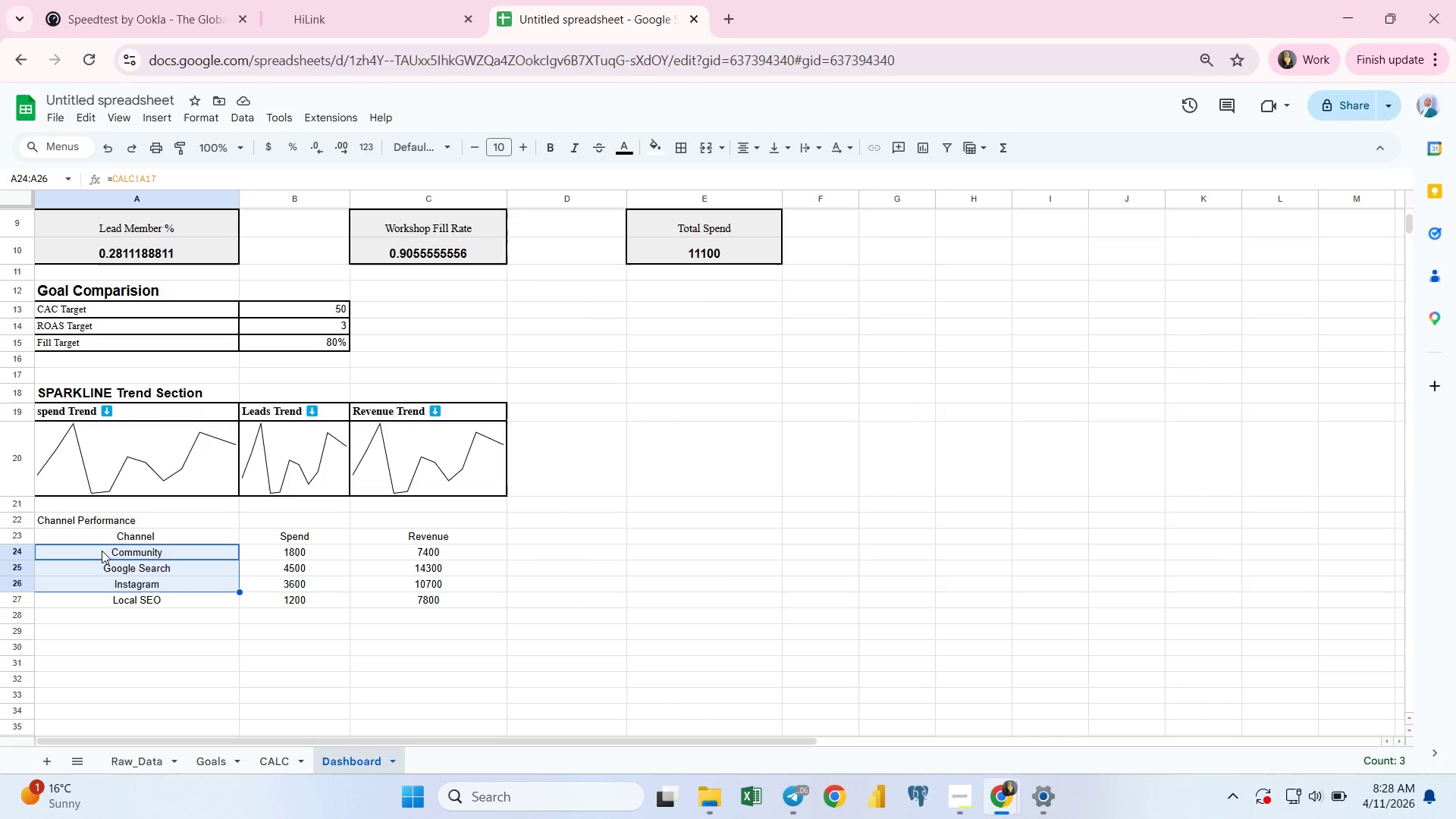 
key(Shift+ArrowDown)
 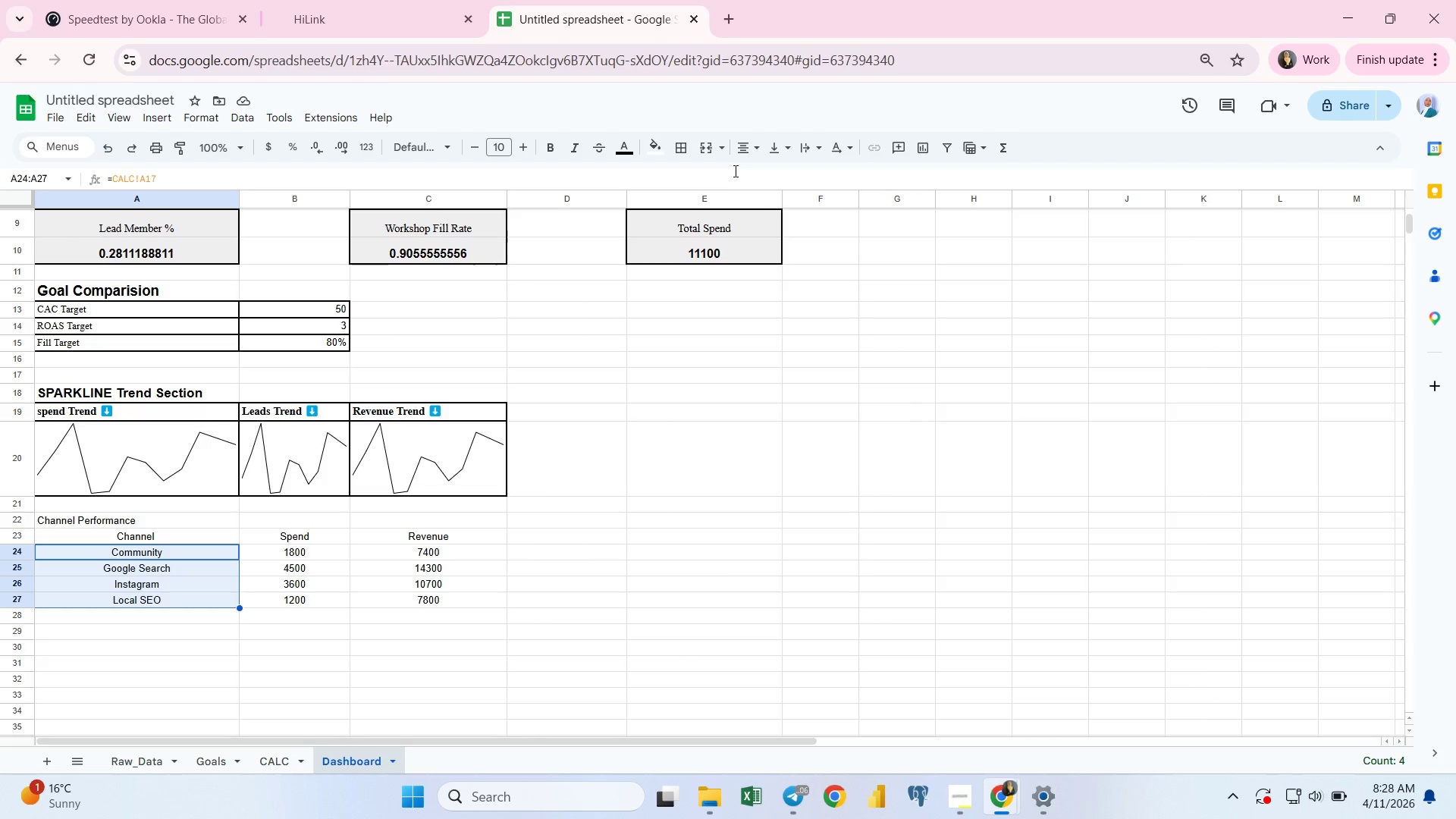 
left_click([754, 140])
 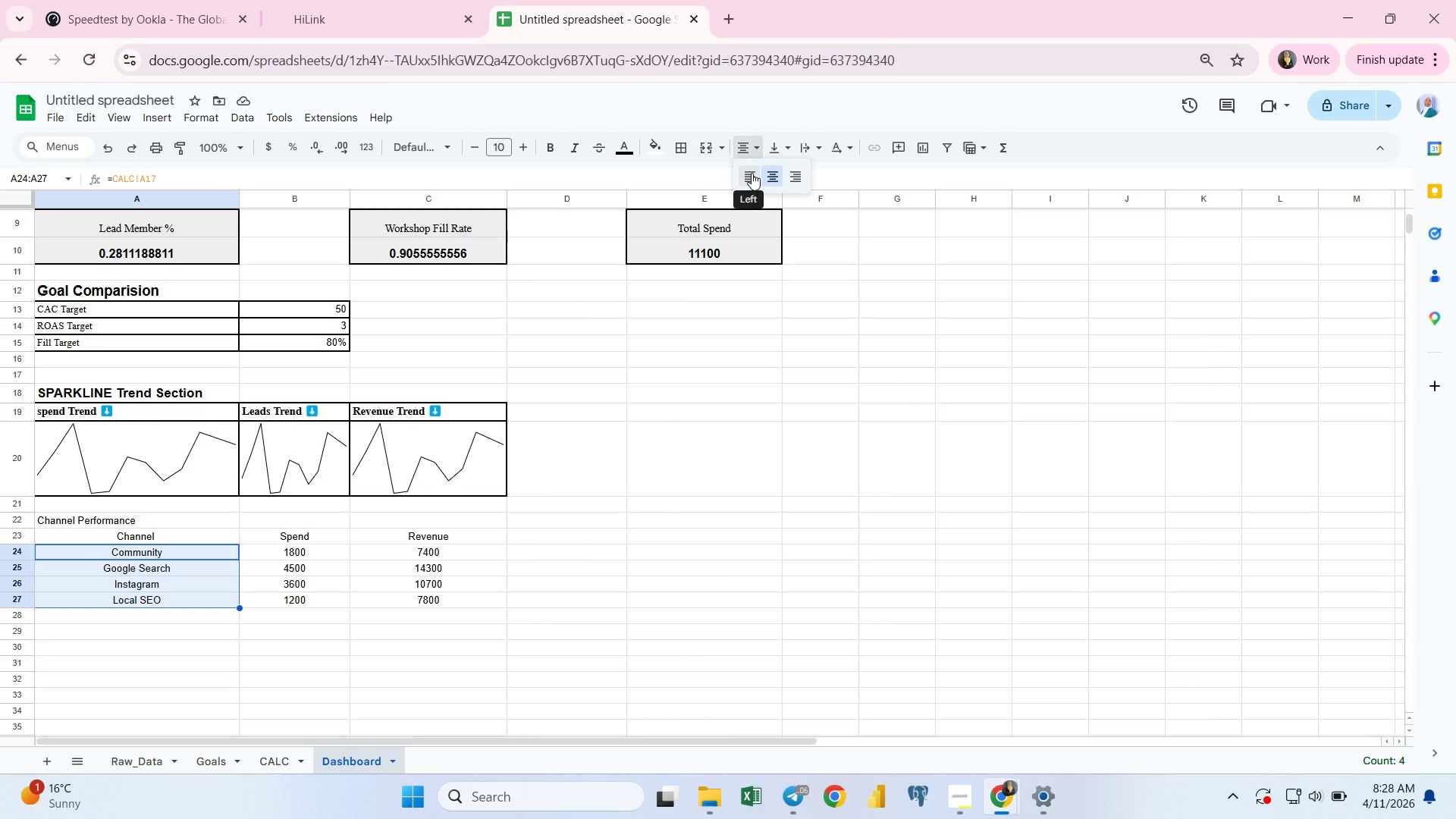 
left_click([752, 173])
 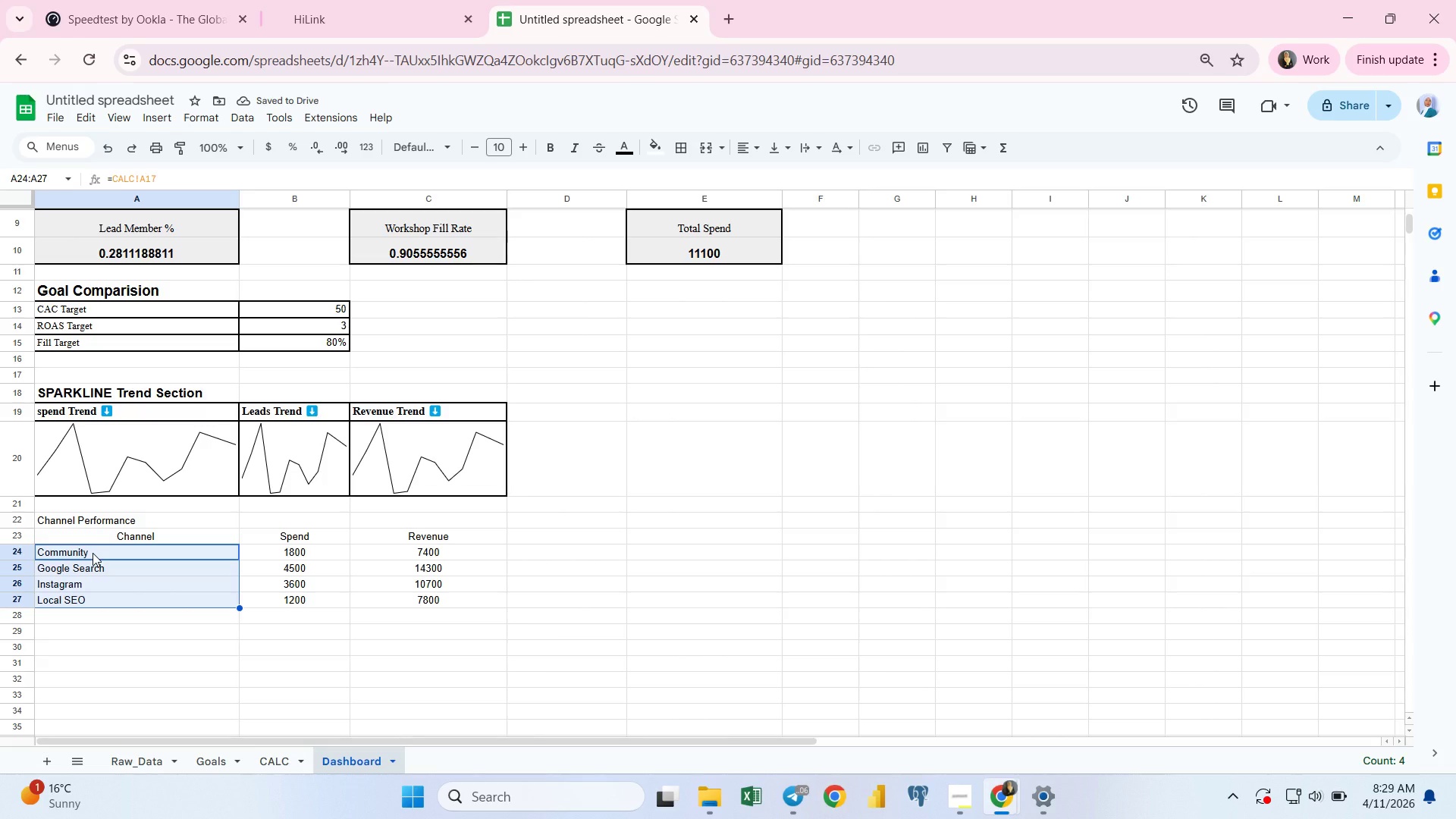 
wait(6.33)
 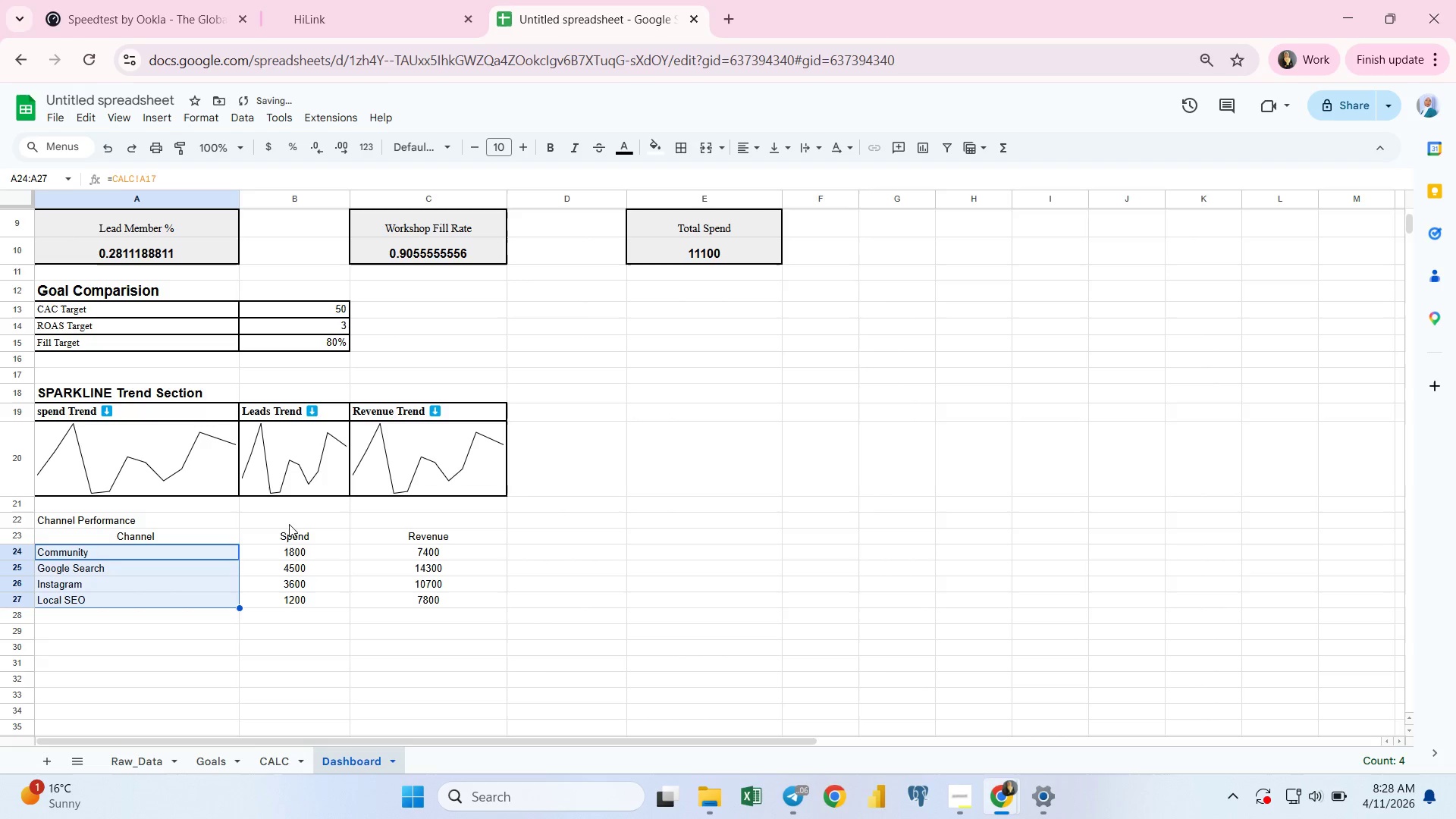 
left_click([435, 149])
 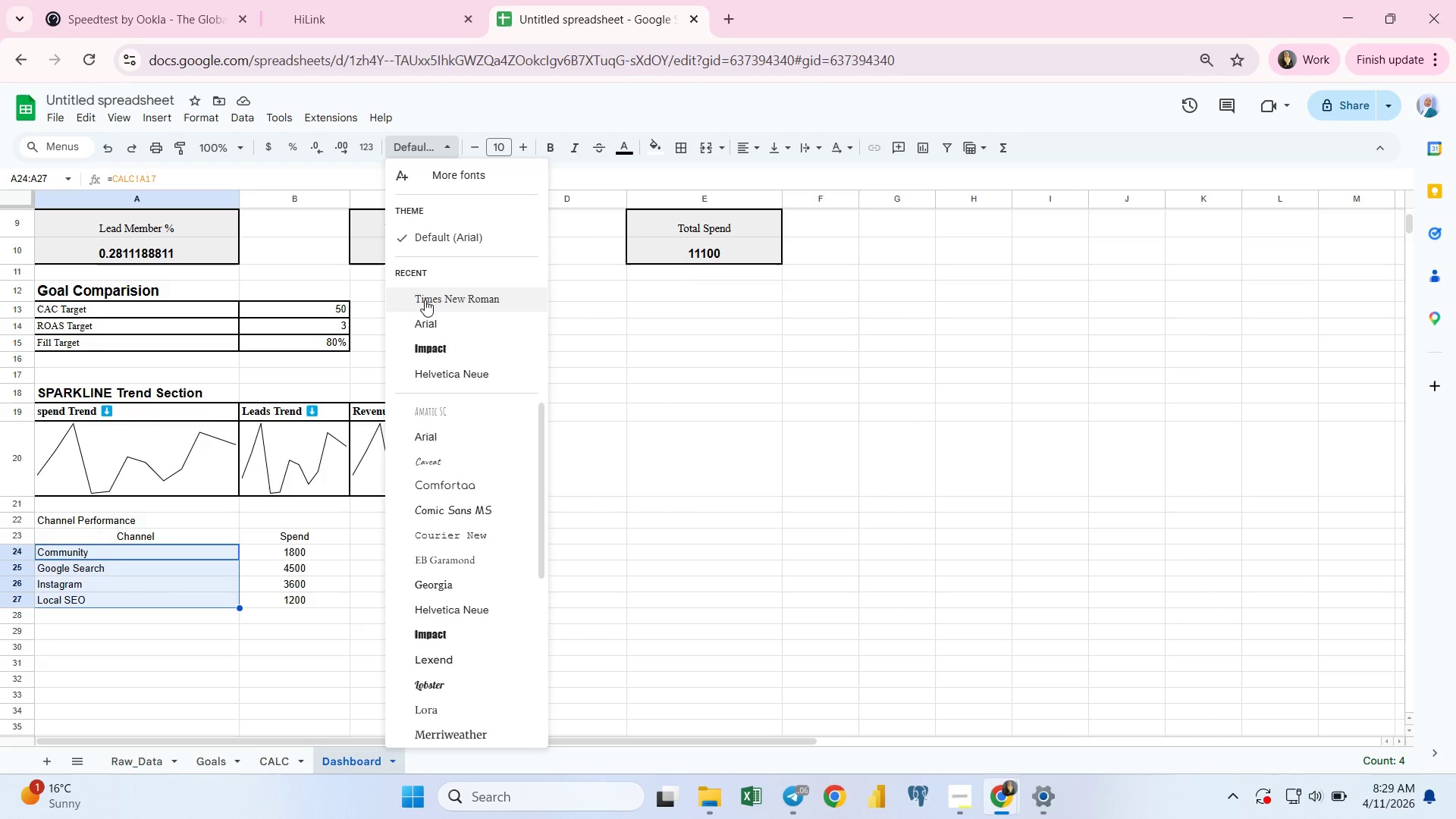 
left_click([423, 295])
 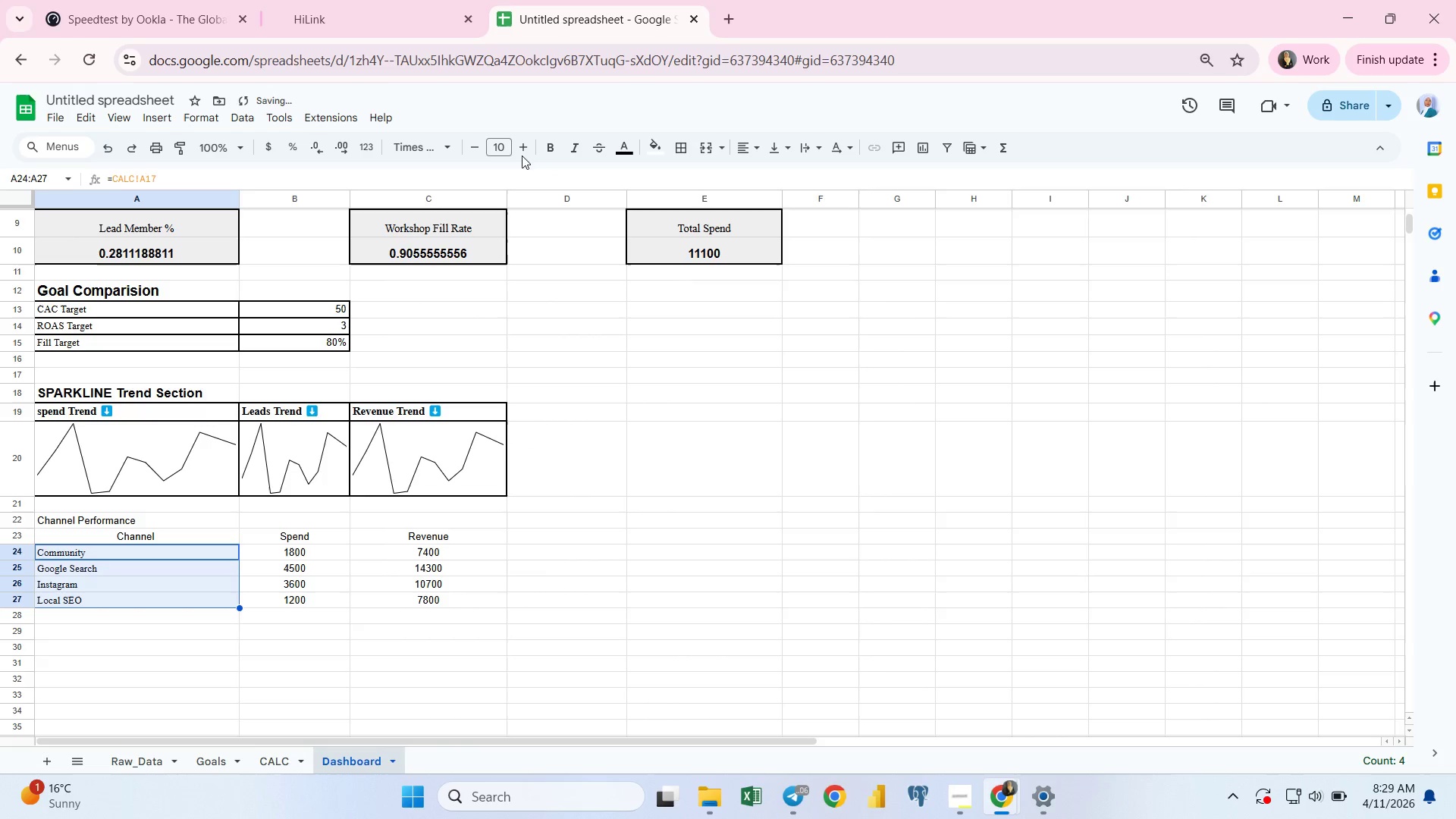 
left_click([522, 152])
 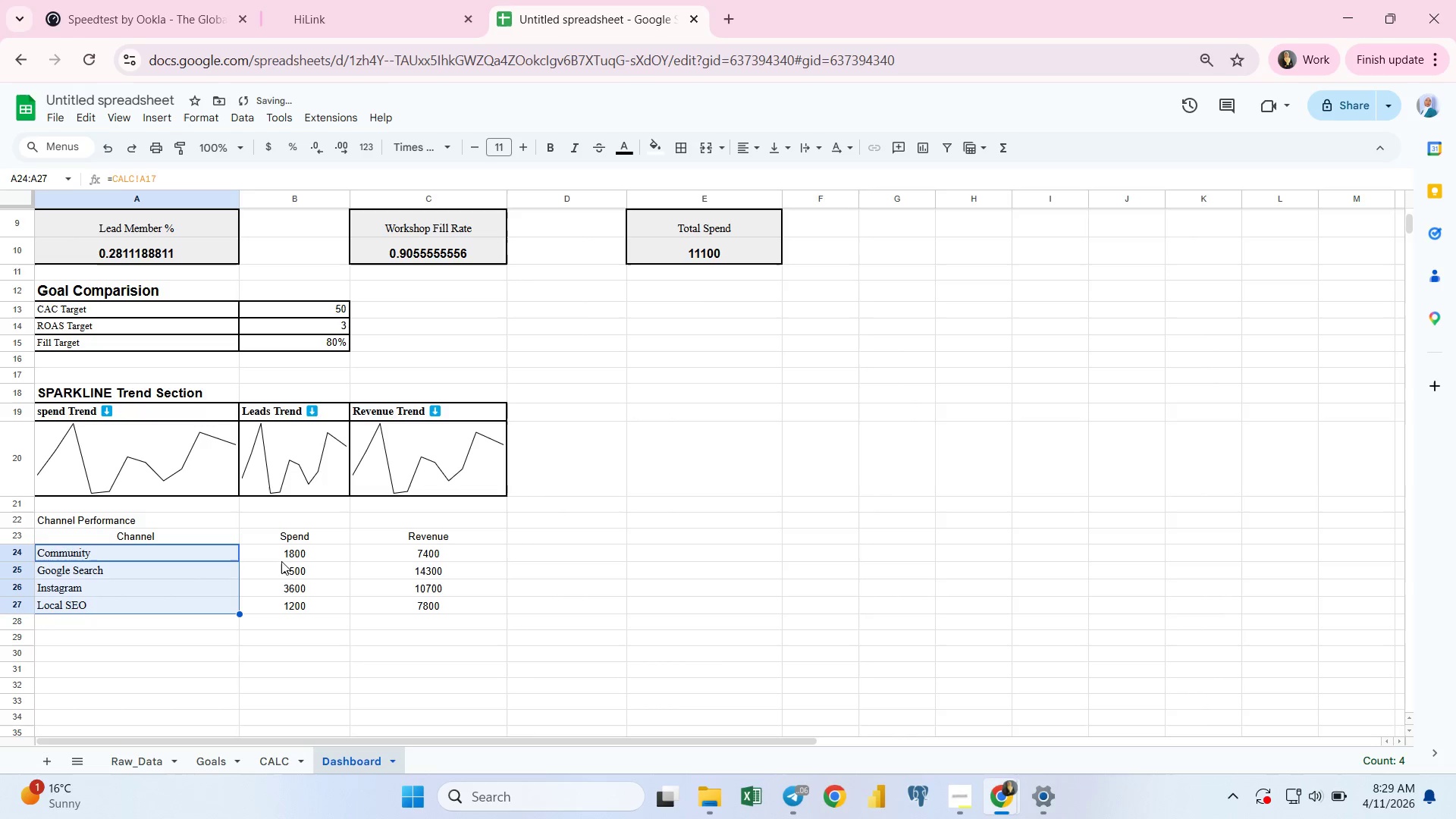 
left_click([267, 557])
 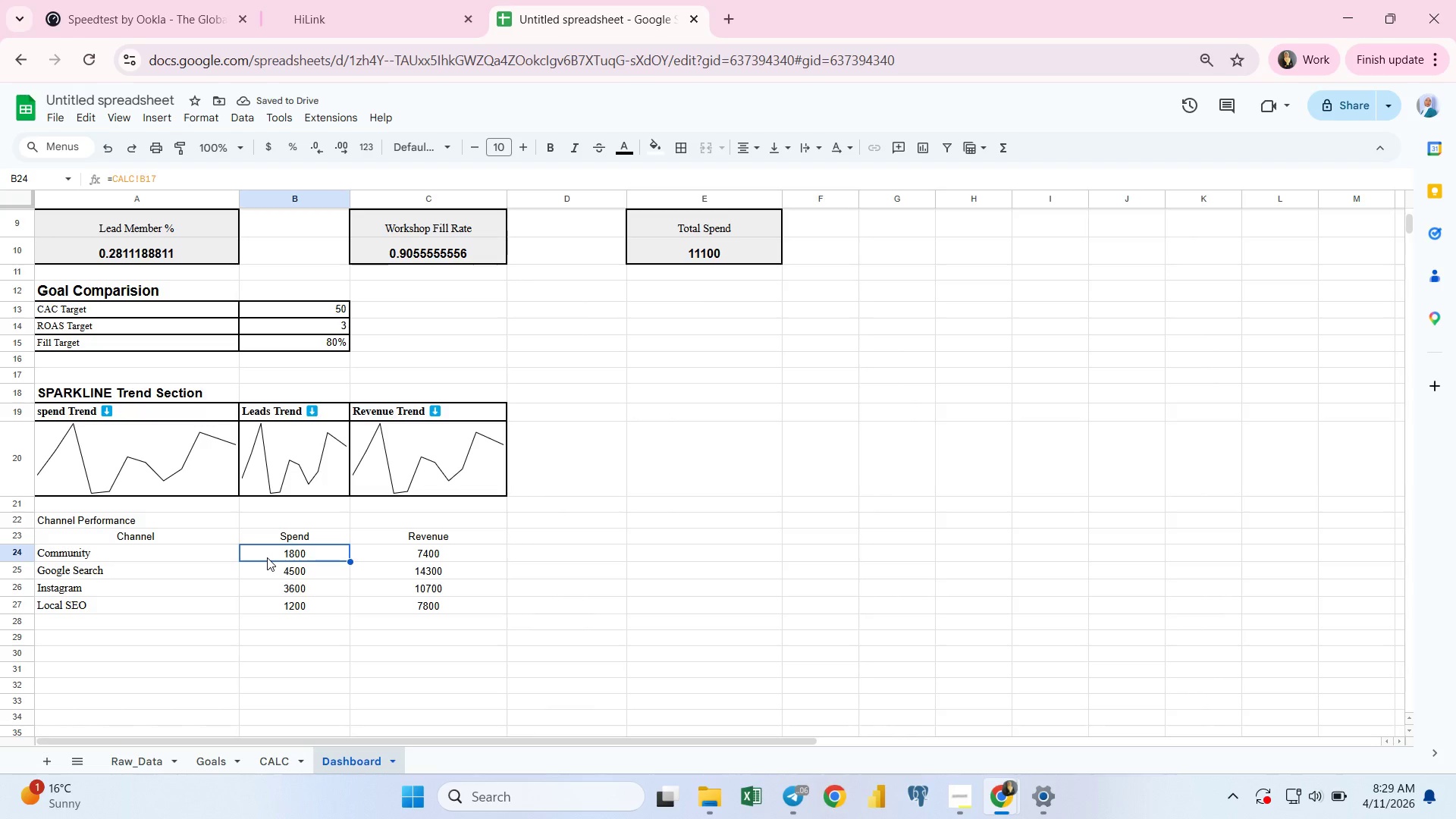 
key(Shift+ArrowRight)
 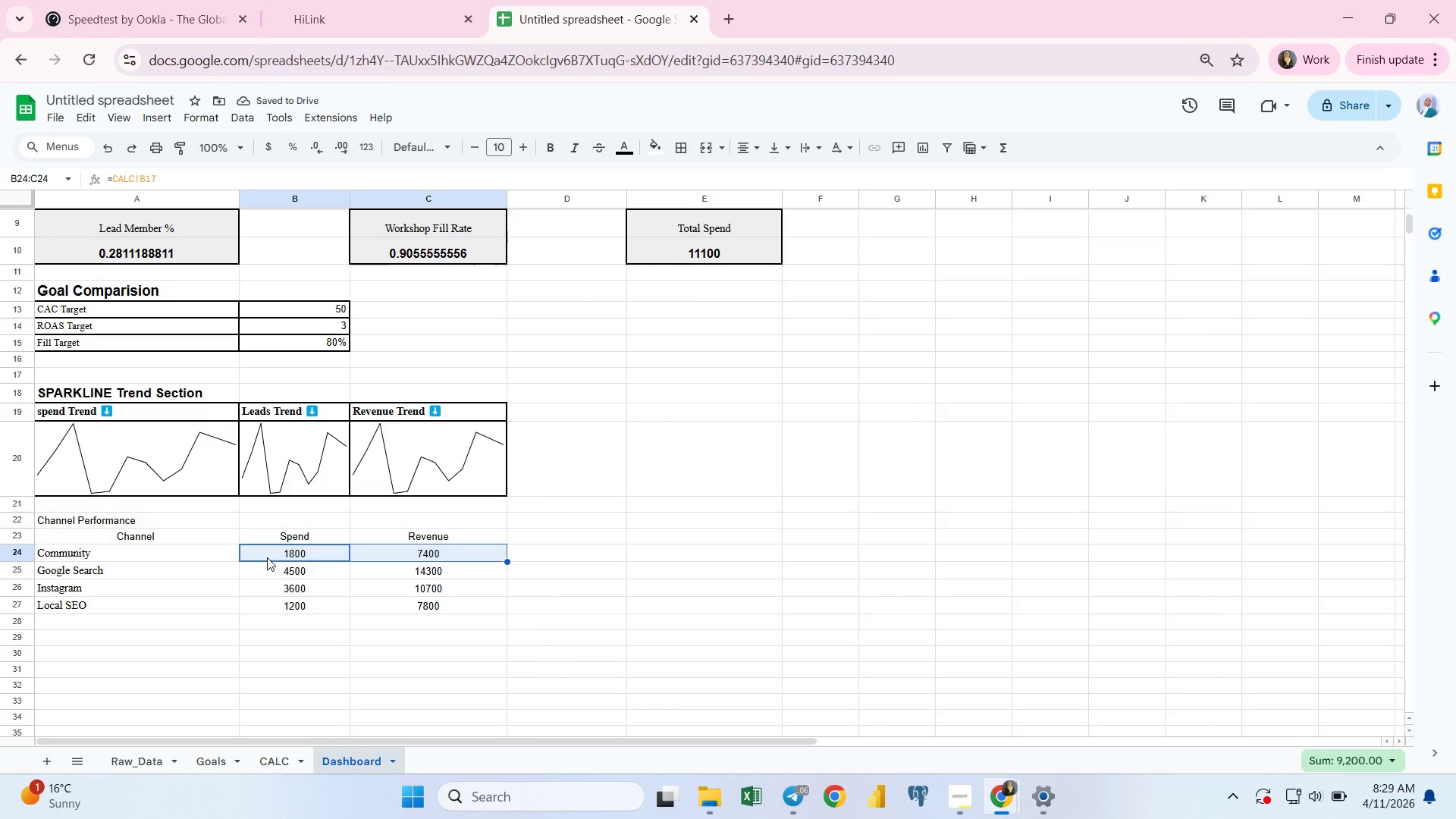 
key(Shift+ArrowDown)
 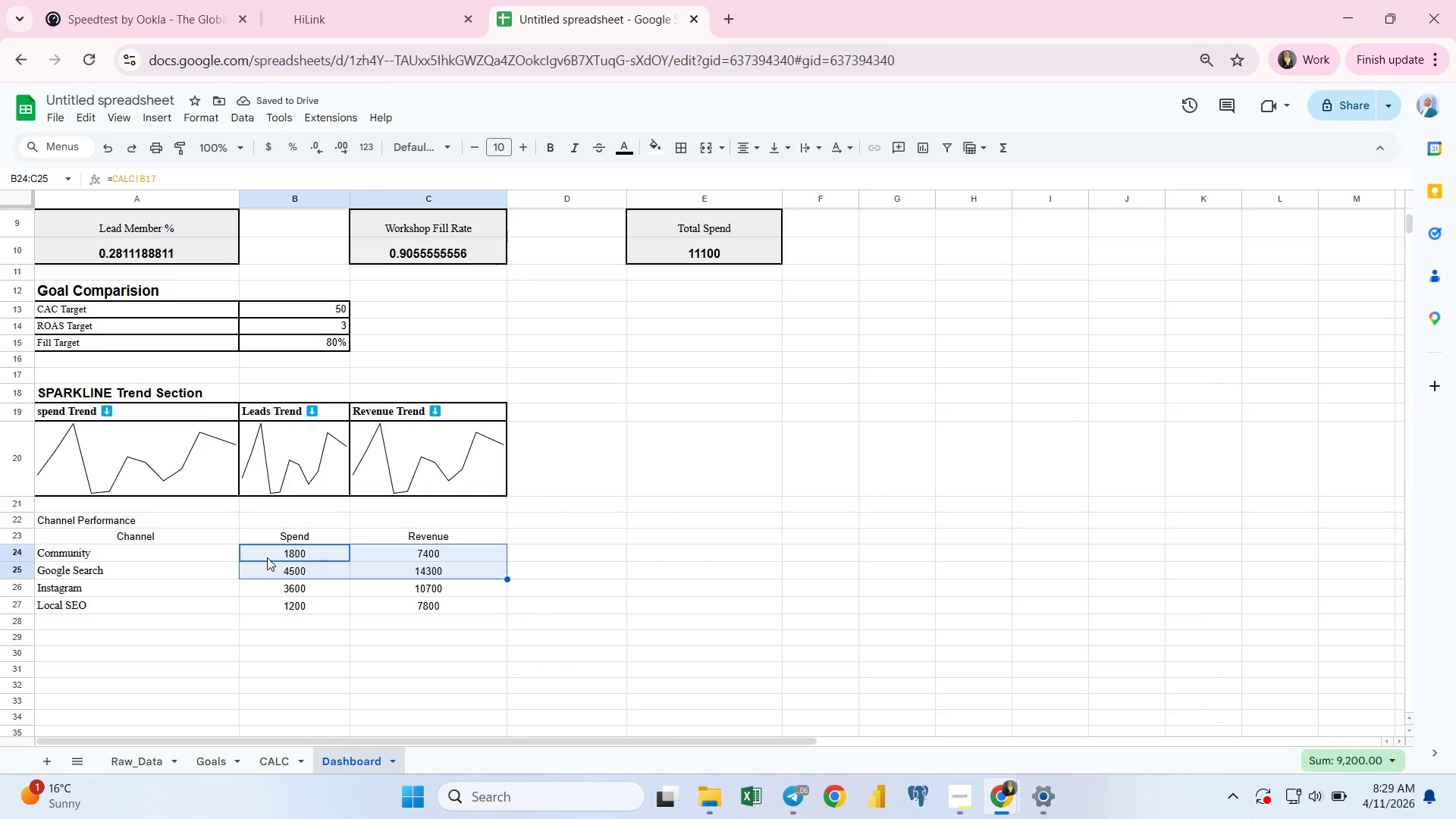 
key(Shift+ArrowDown)
 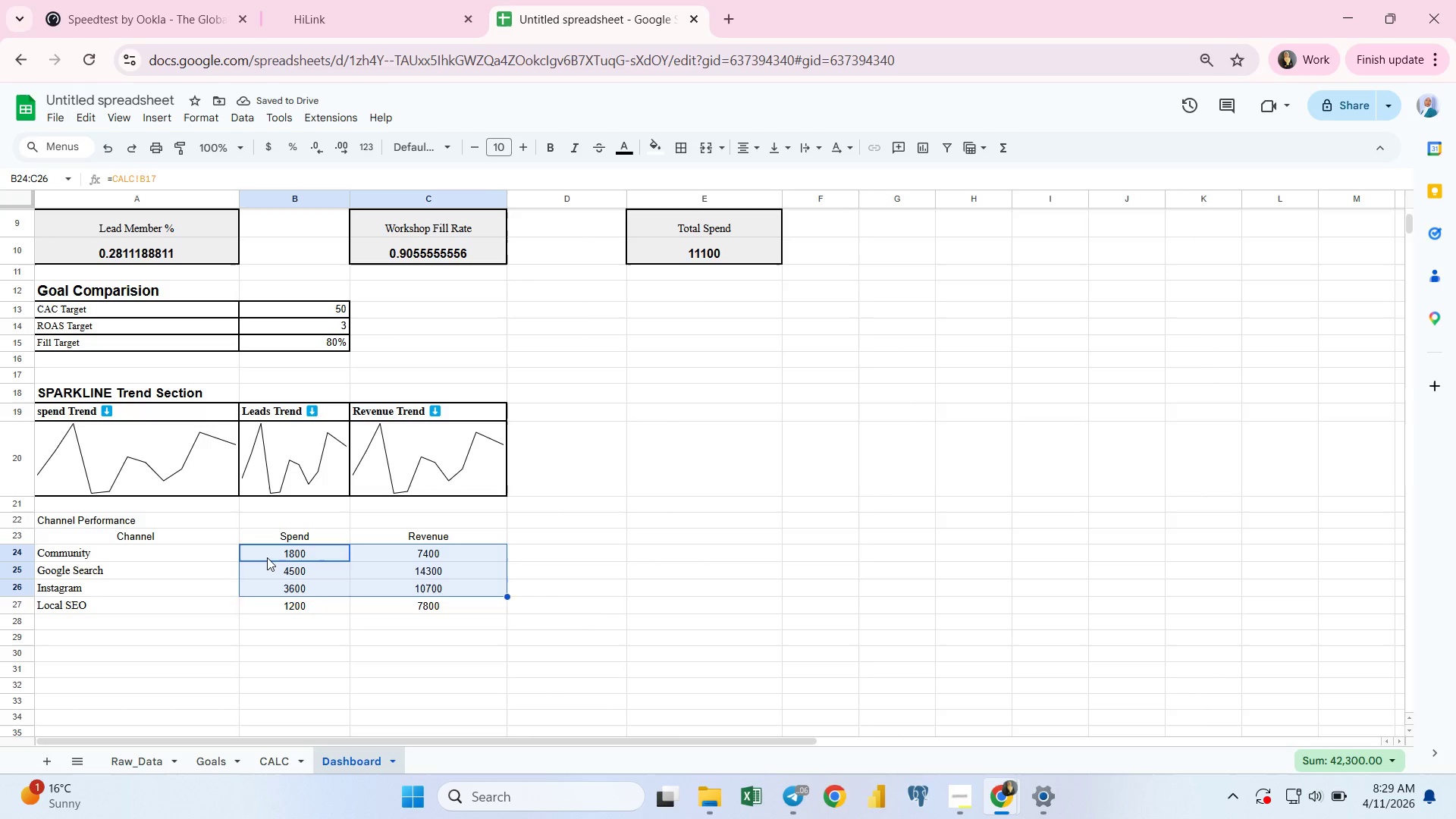 
key(Shift+ArrowDown)
 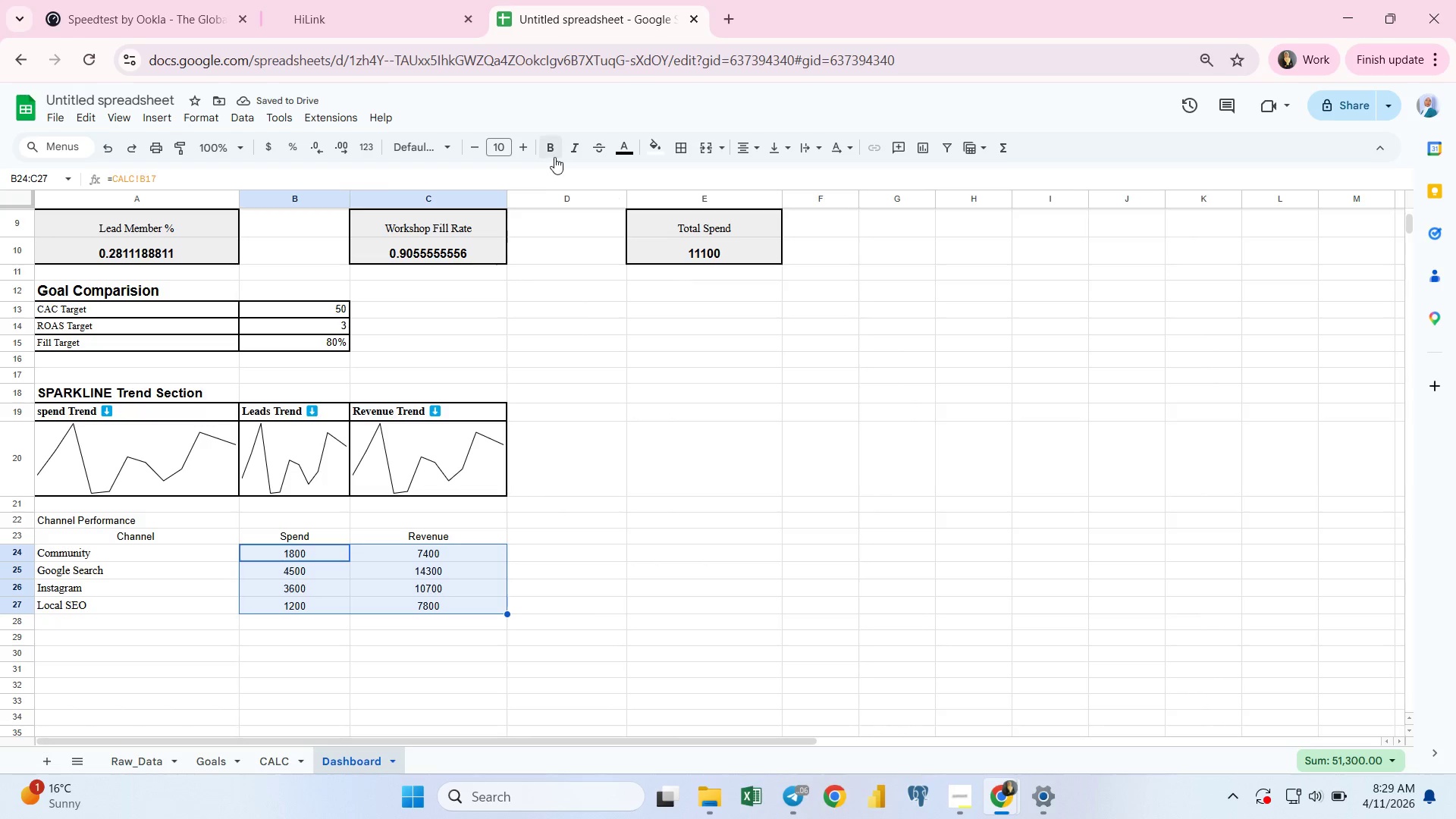 
left_click([551, 152])
 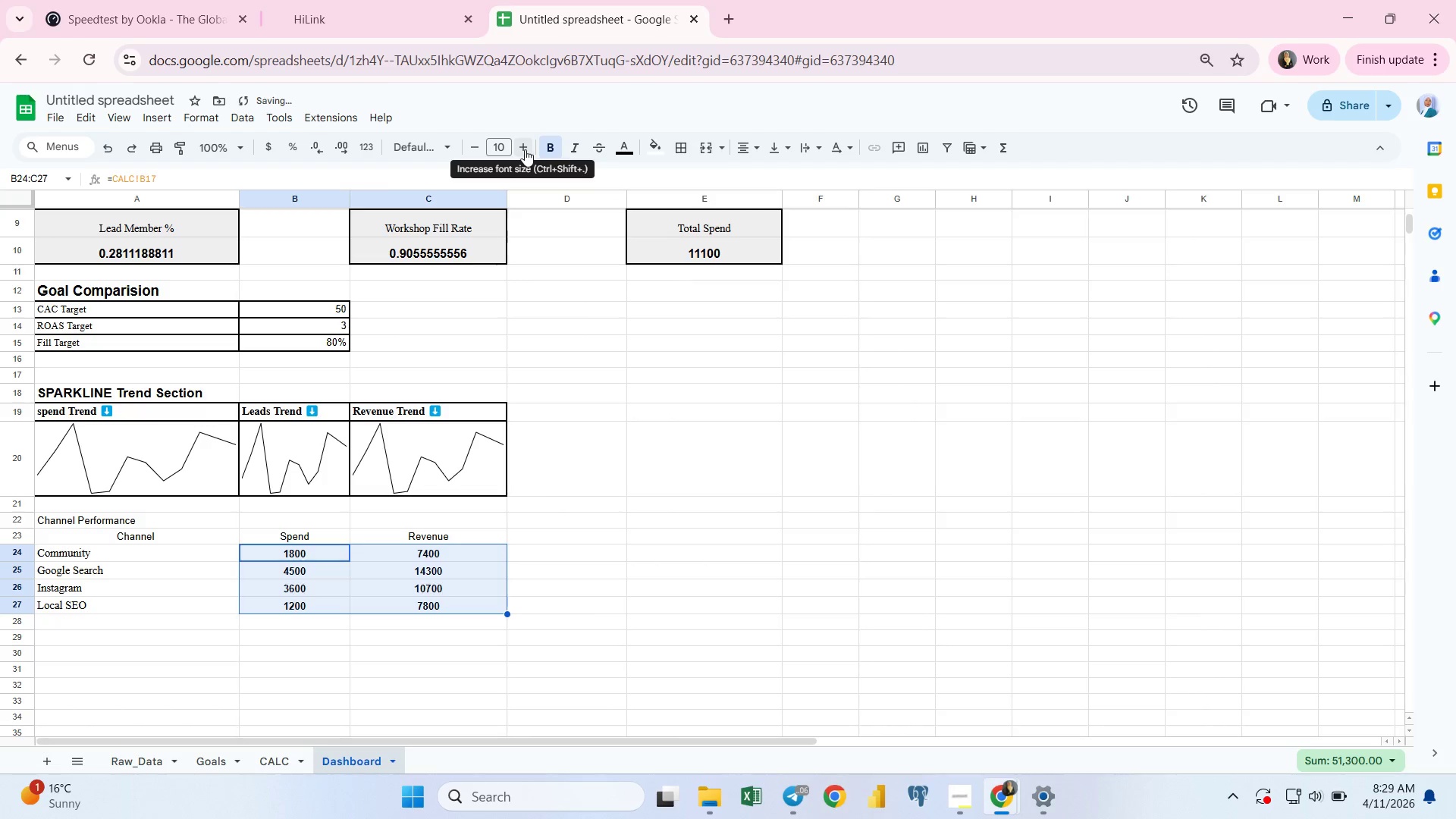 
left_click([525, 149])
 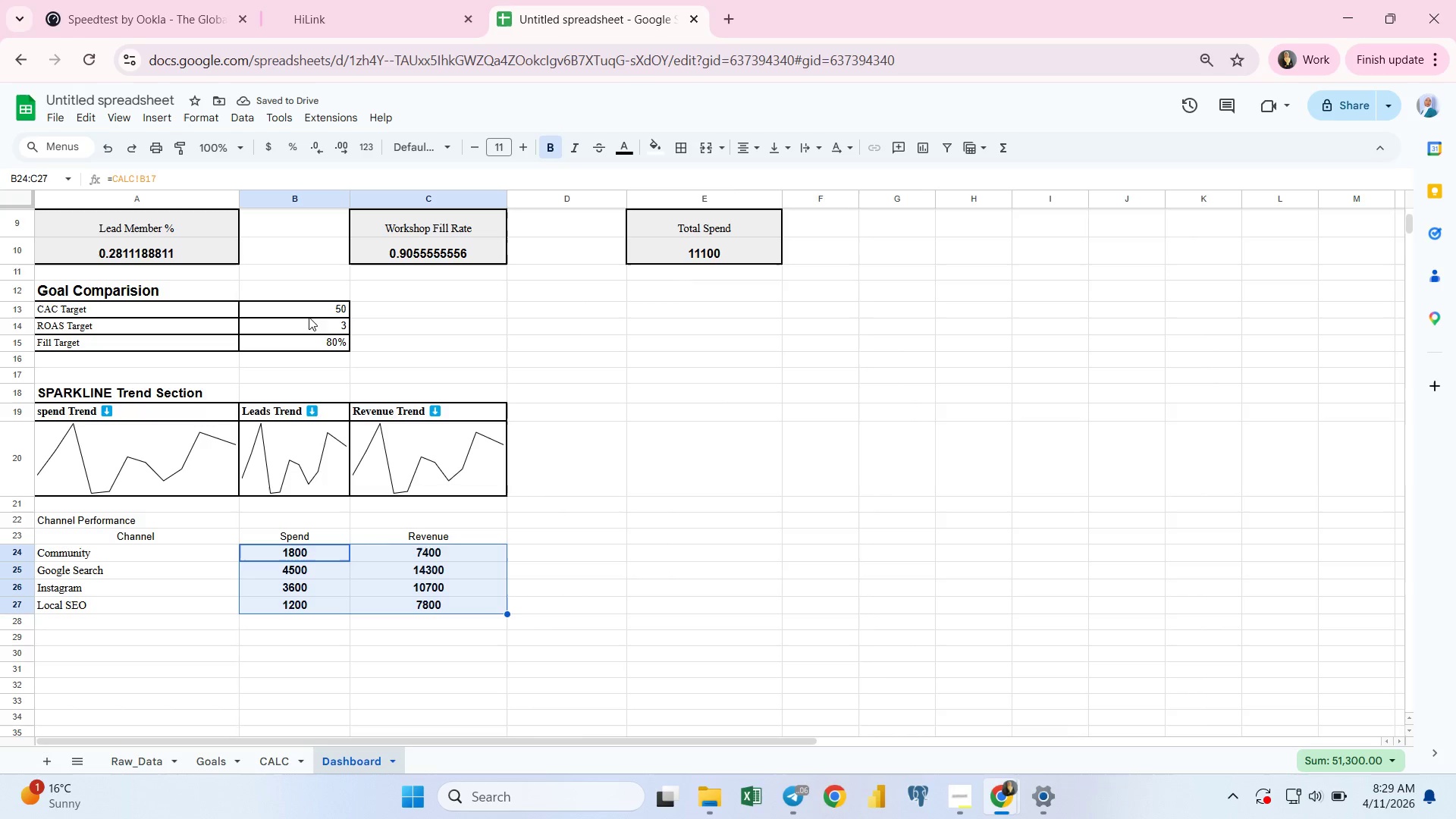 
left_click([303, 314])
 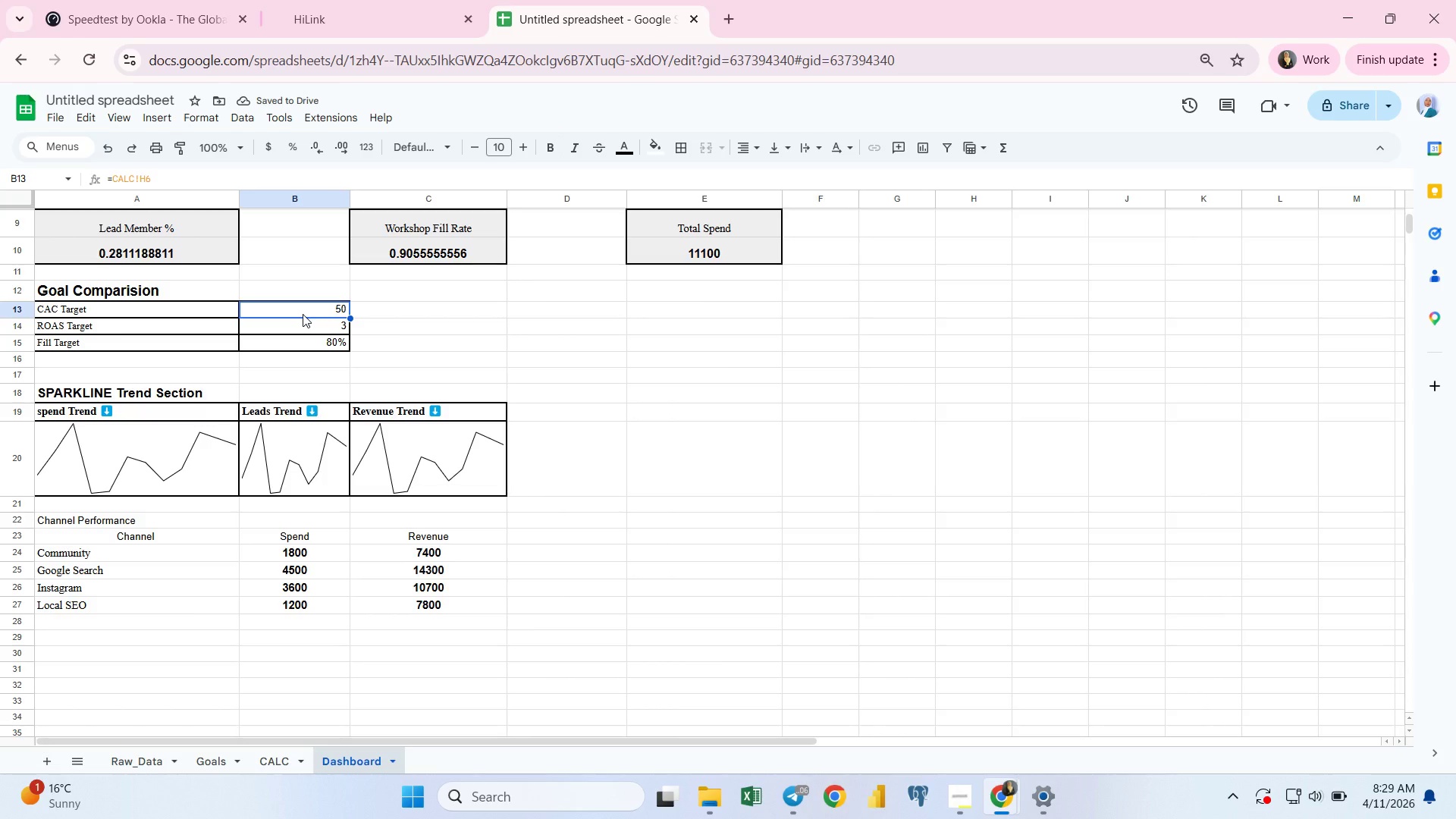 
key(Shift+ArrowDown)
 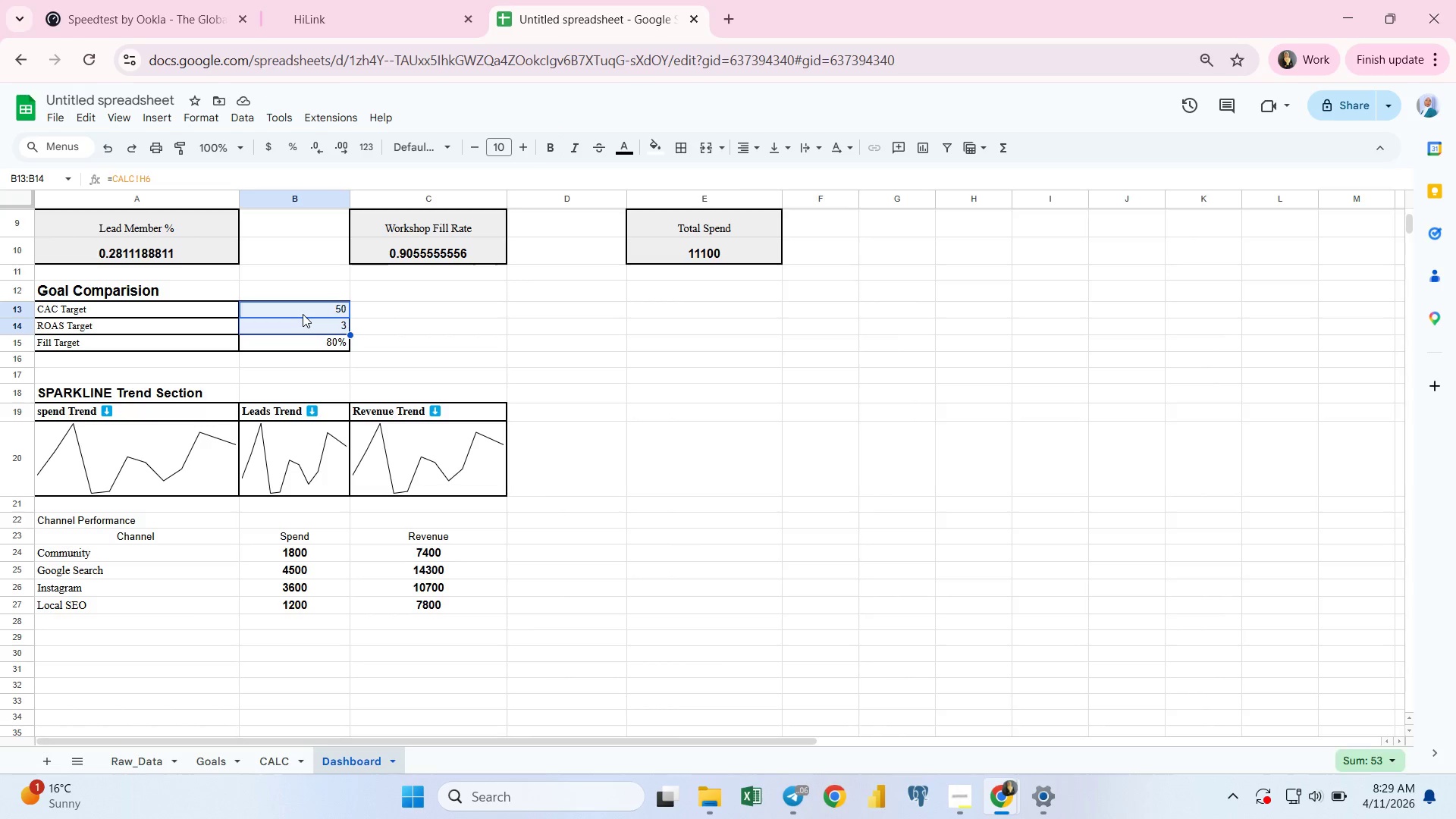 
key(Shift+ArrowDown)
 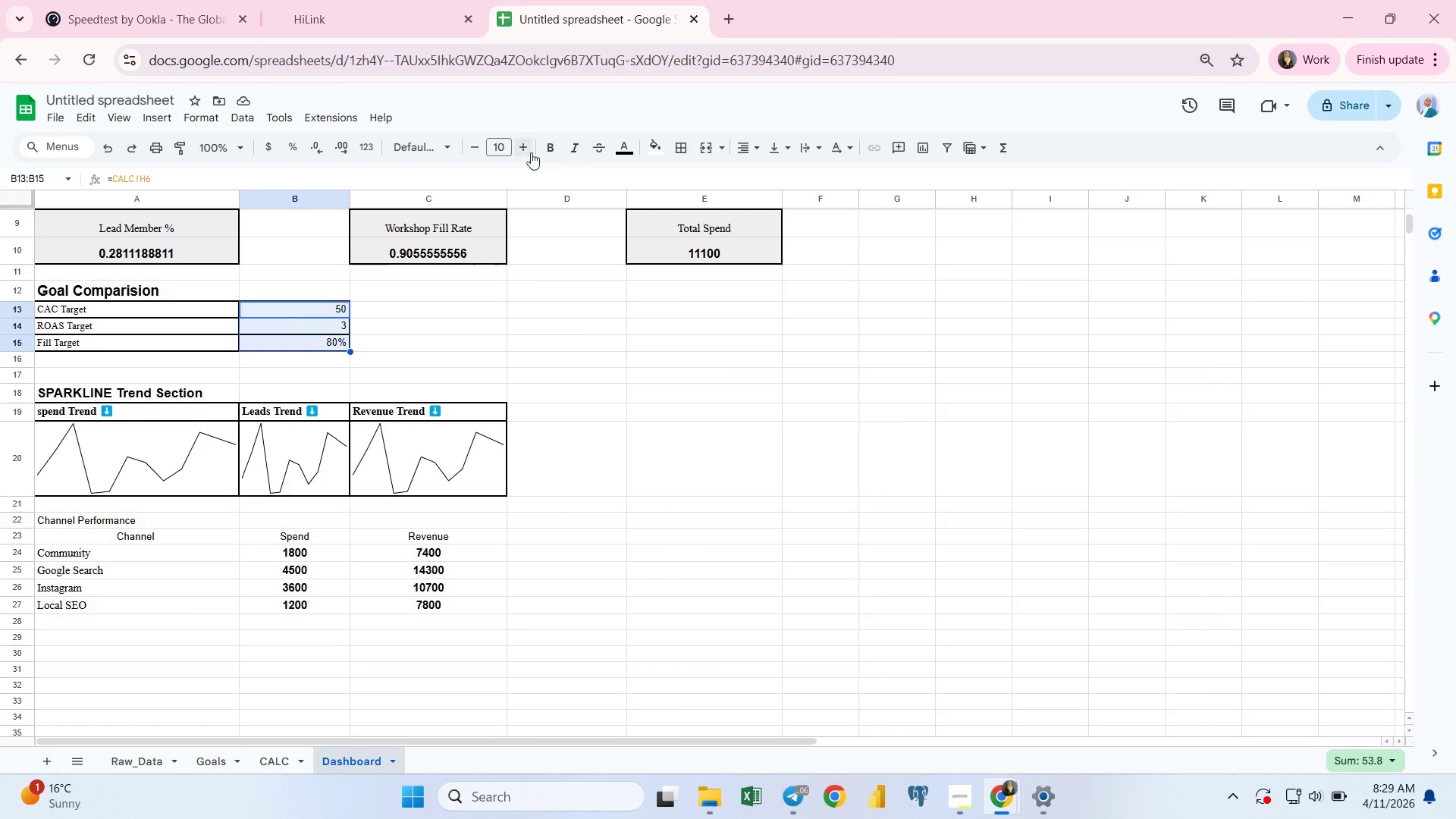 
left_click([520, 150])
 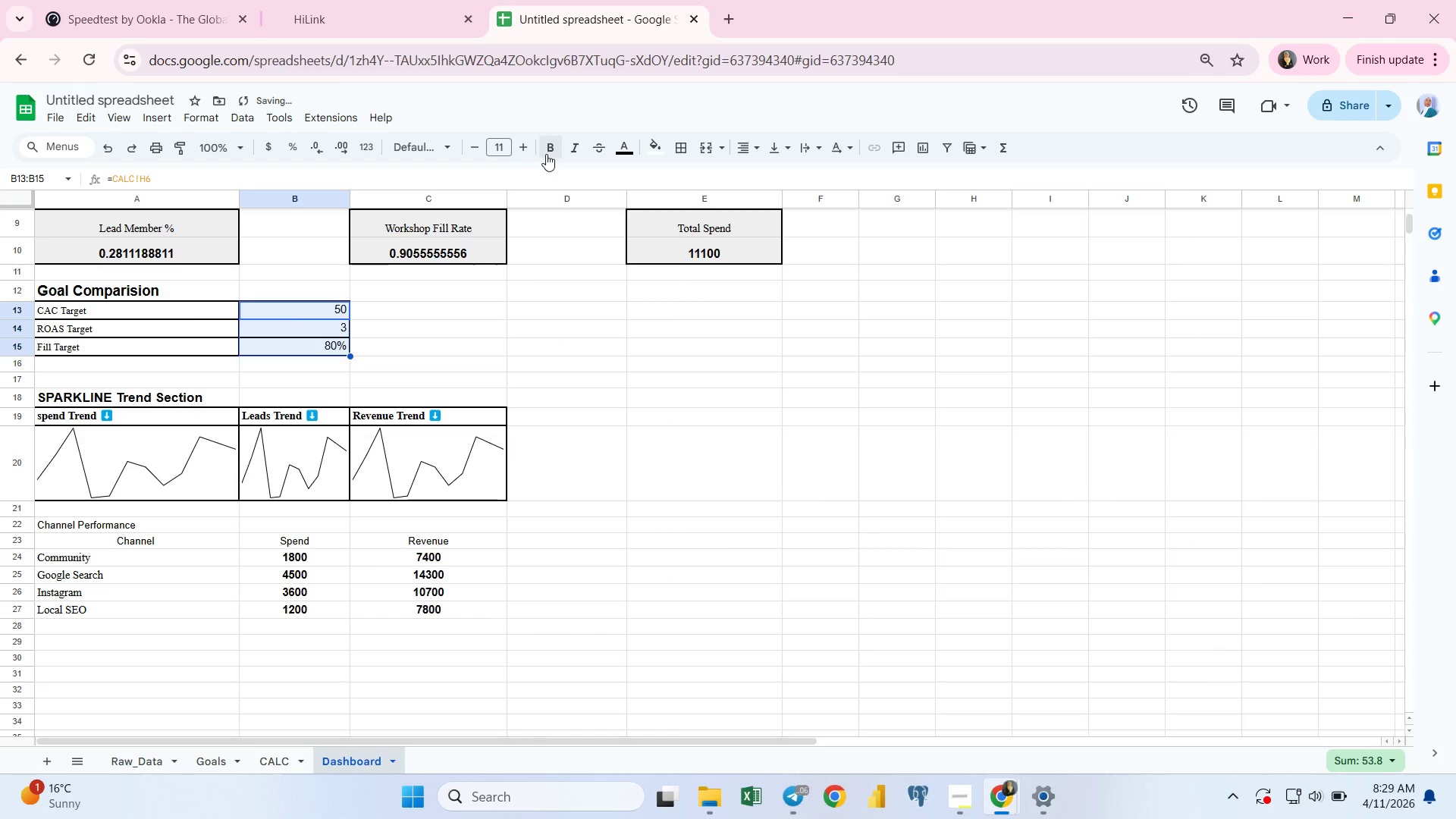 
left_click([546, 154])
 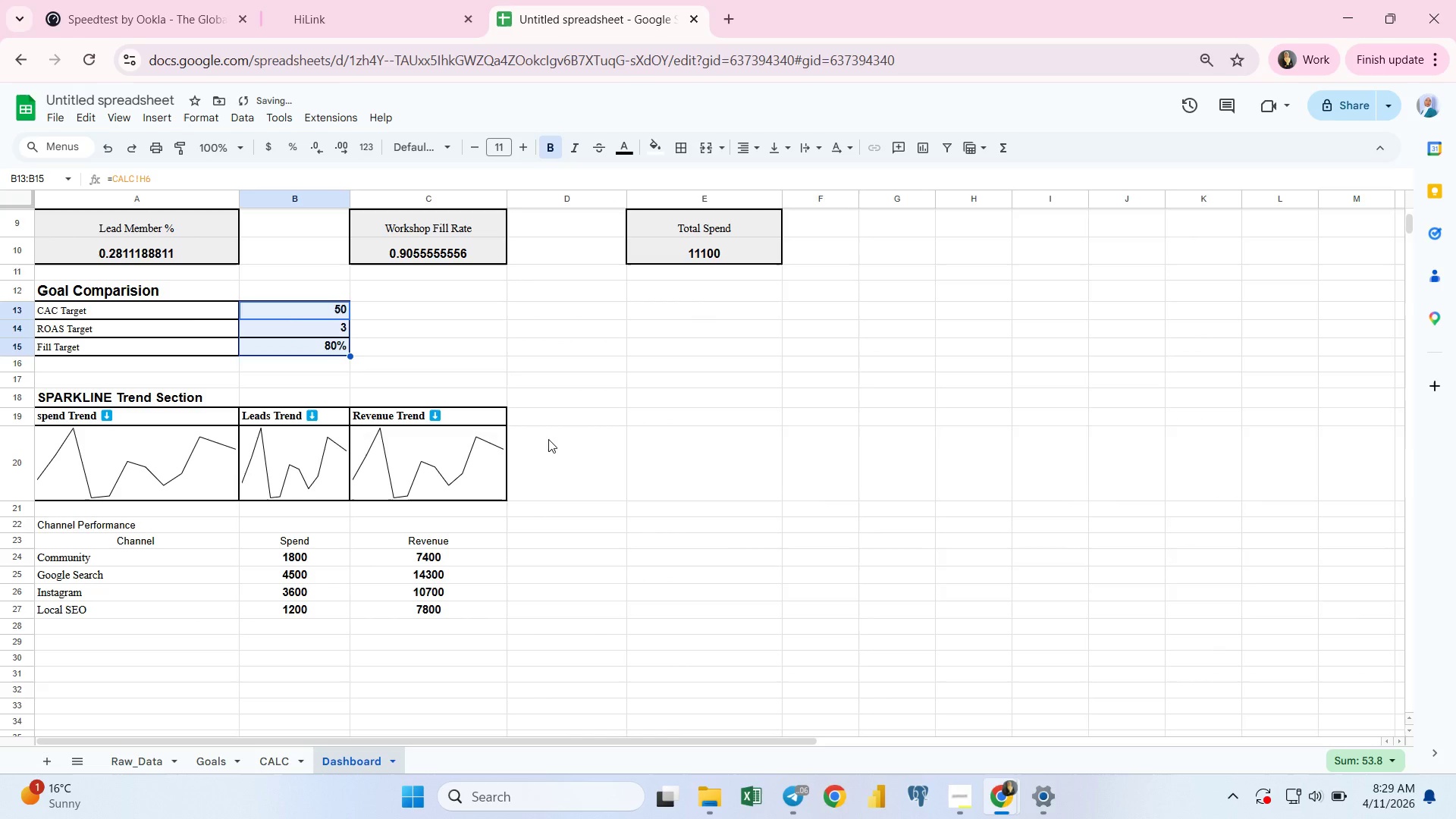 
left_click([548, 439])
 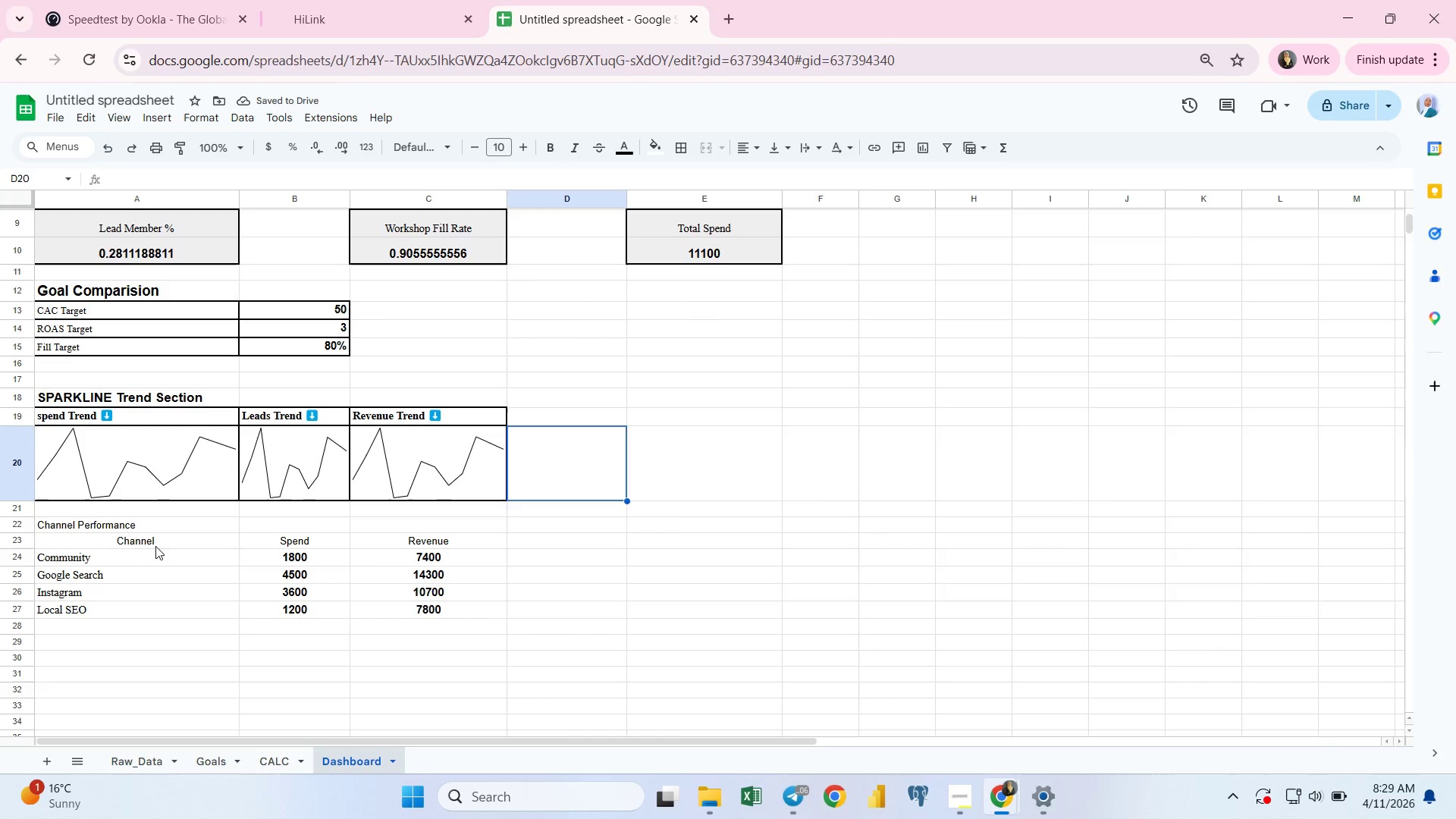 
left_click([138, 537])
 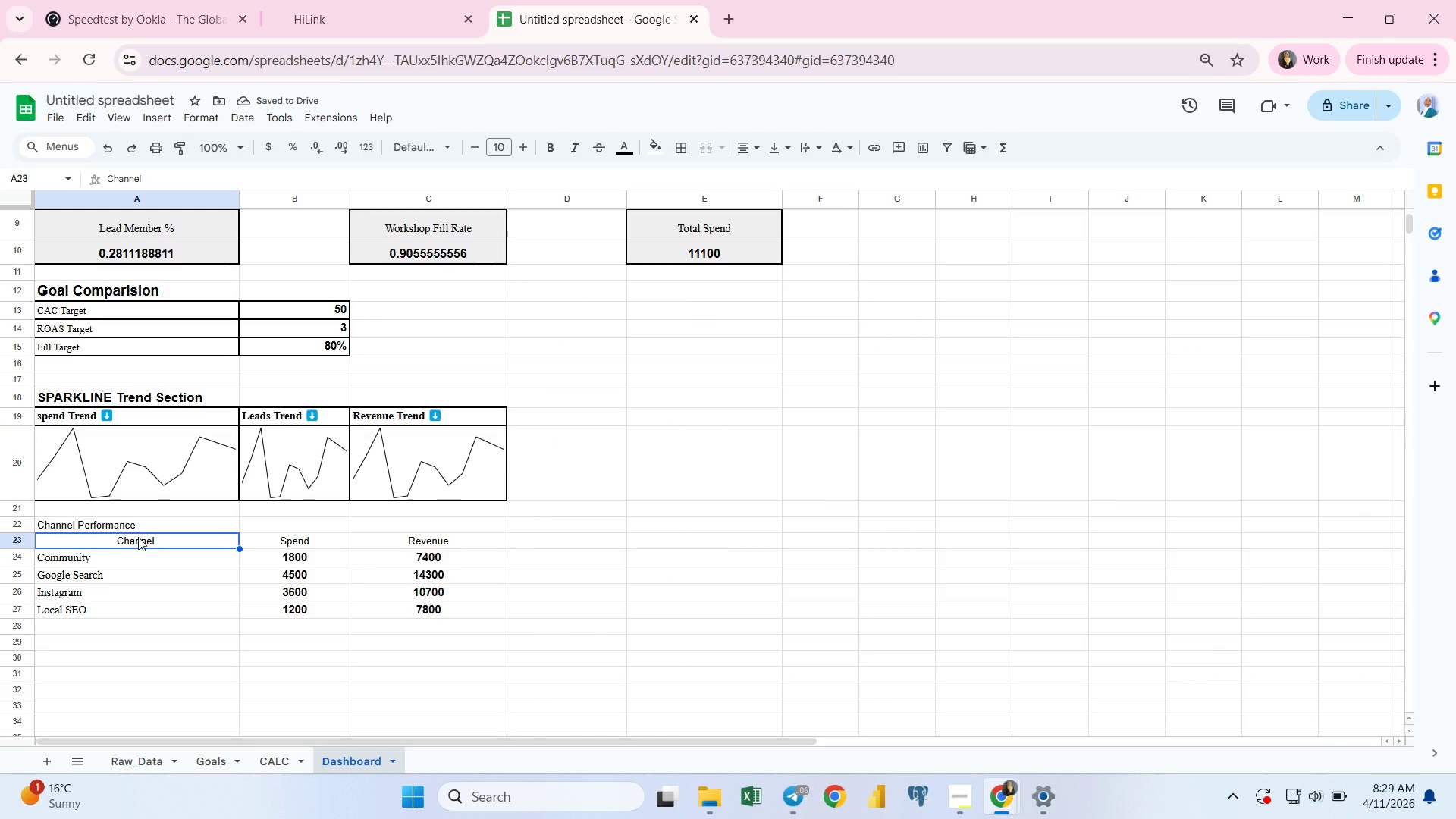 
key(Shift+ArrowRight)
 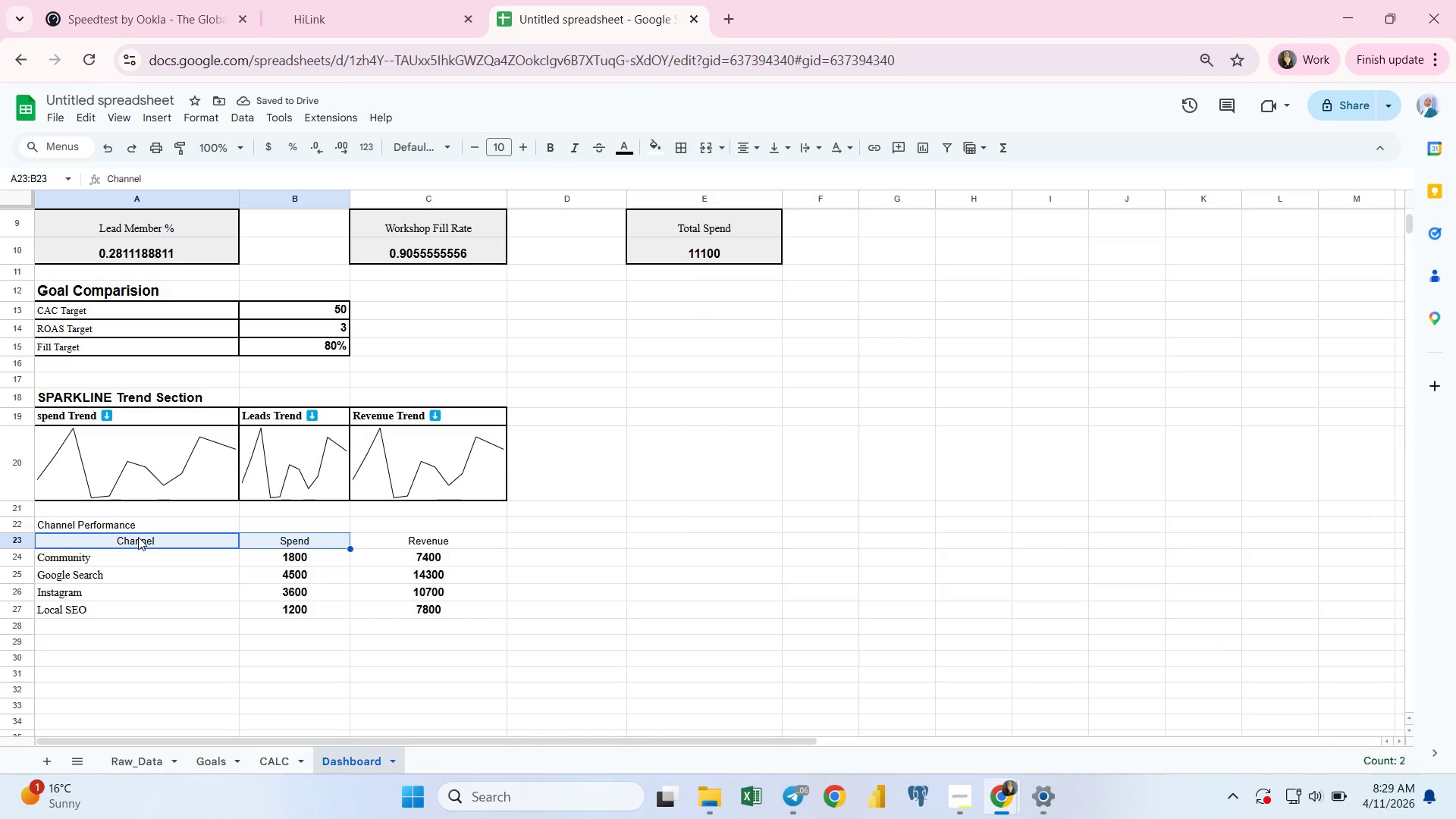 
key(Shift+ArrowRight)
 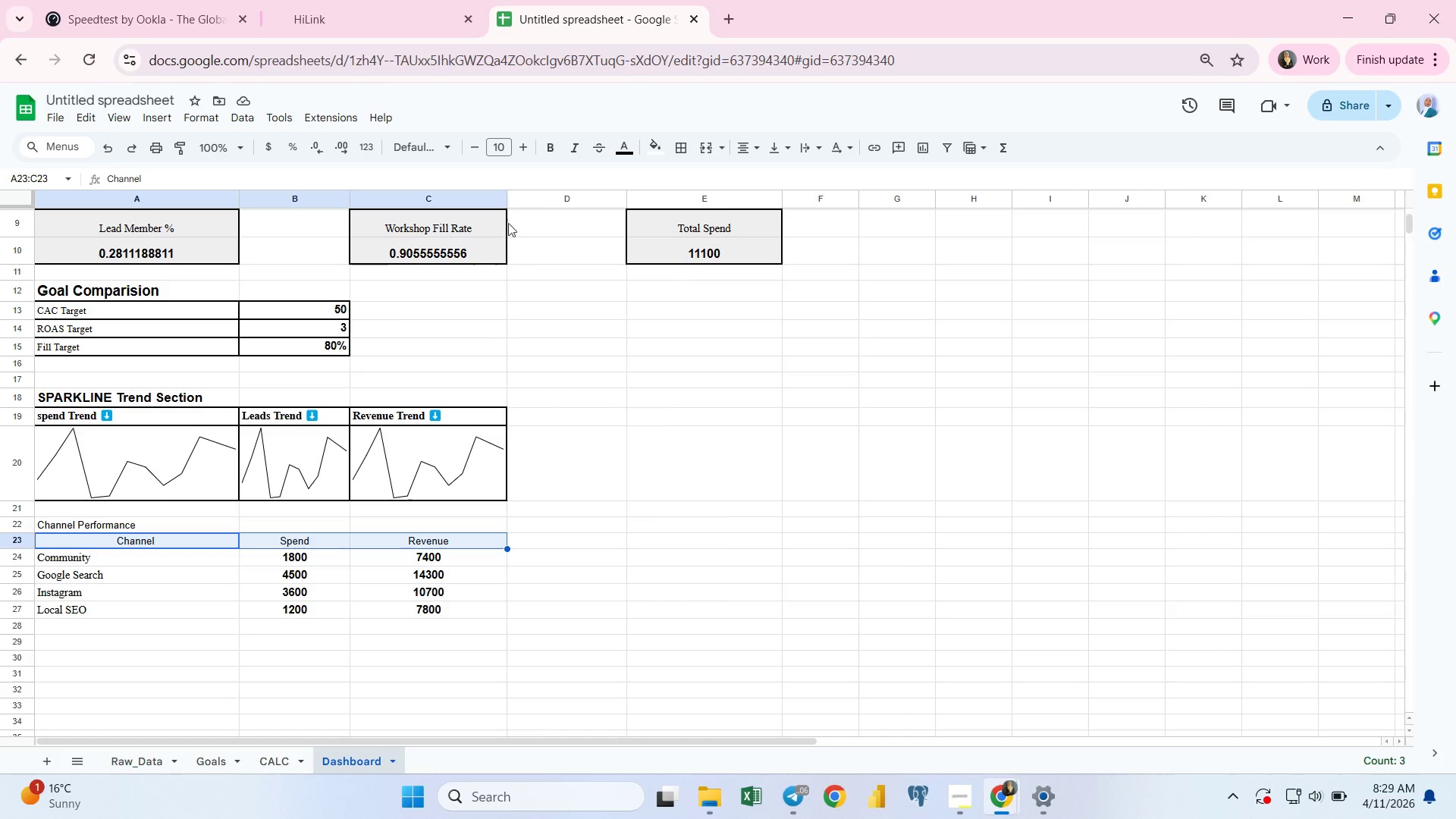 
mouse_move([522, 152])
 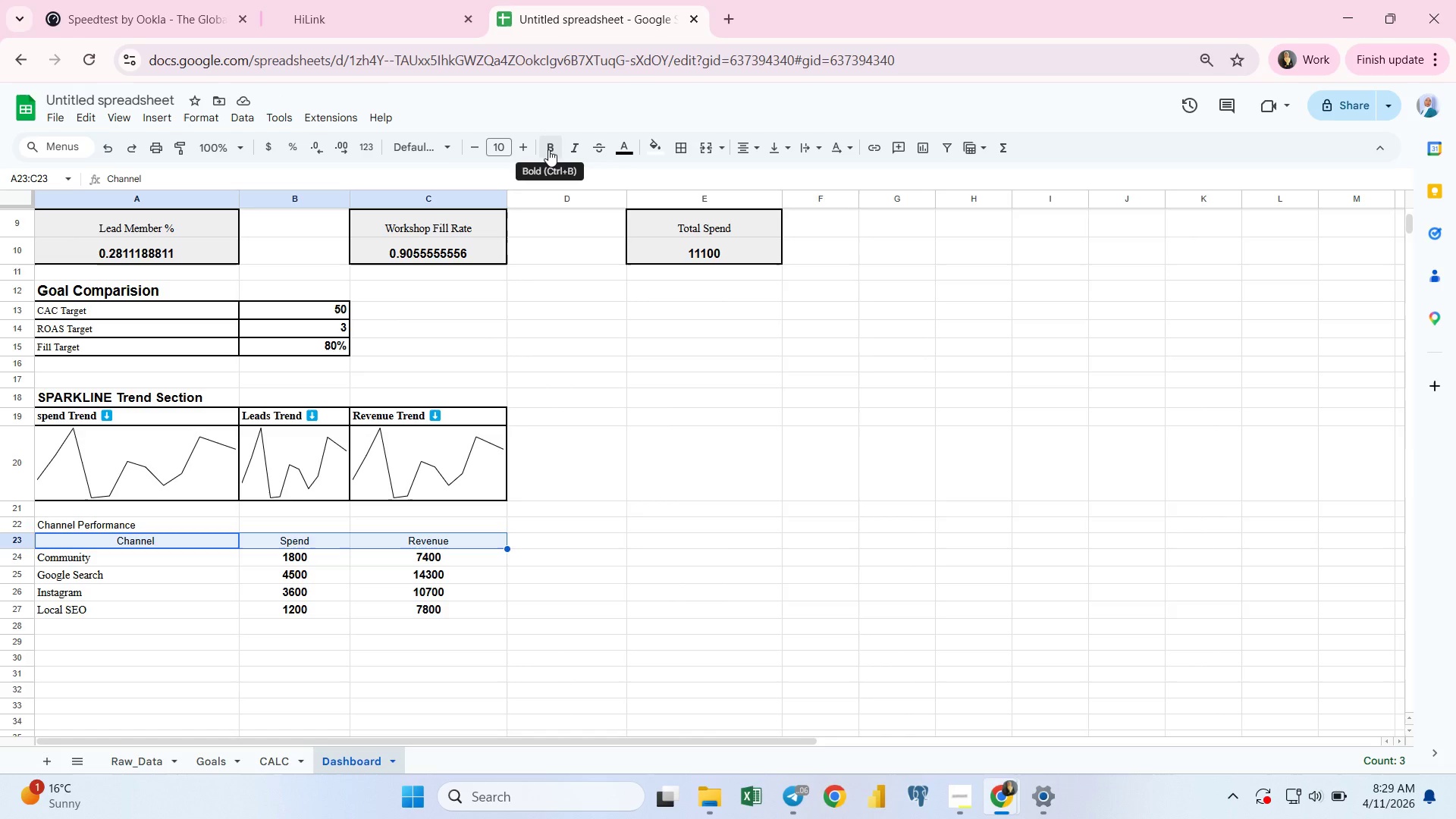 
left_click([548, 149])
 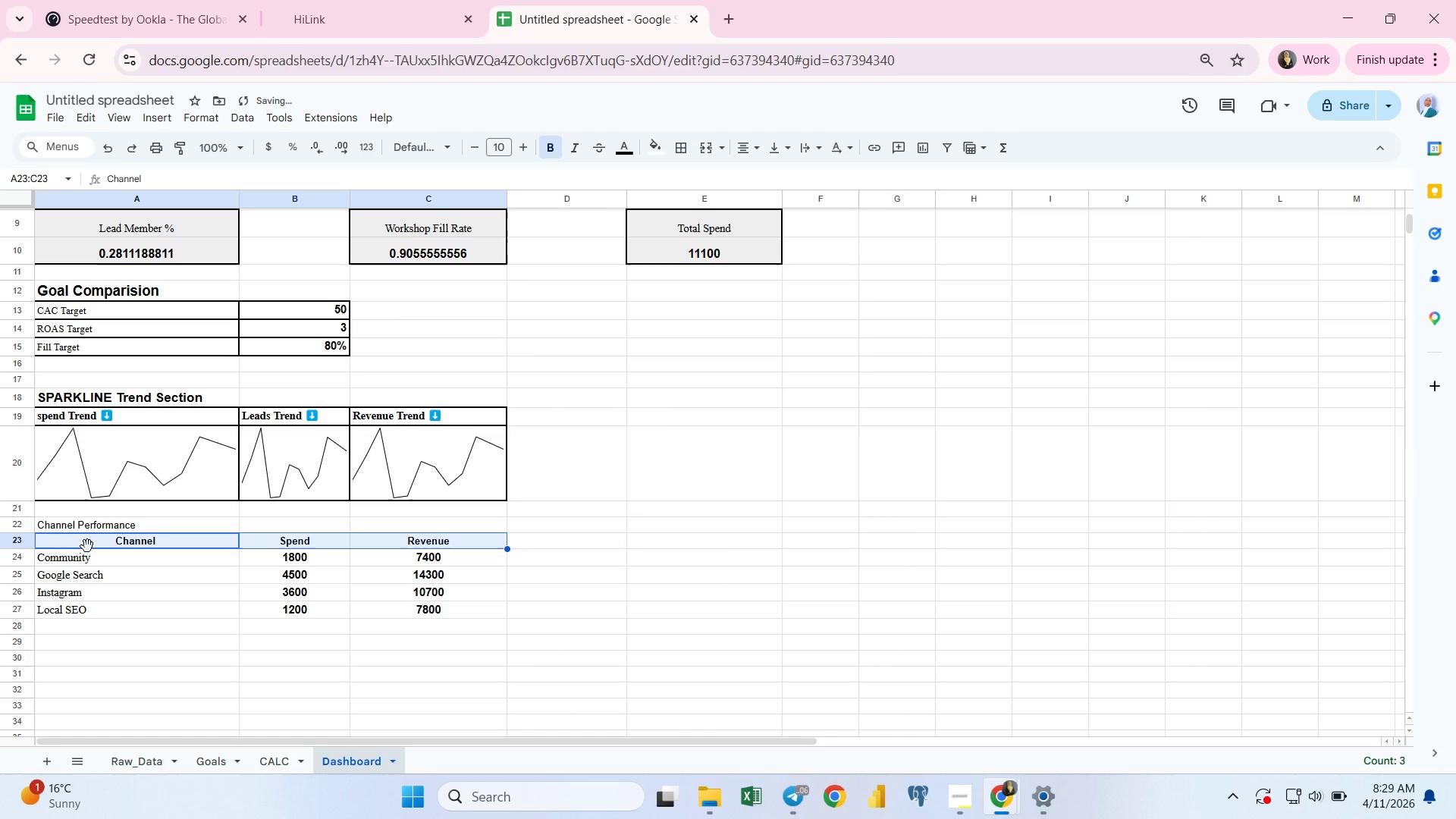 
left_click([87, 546])
 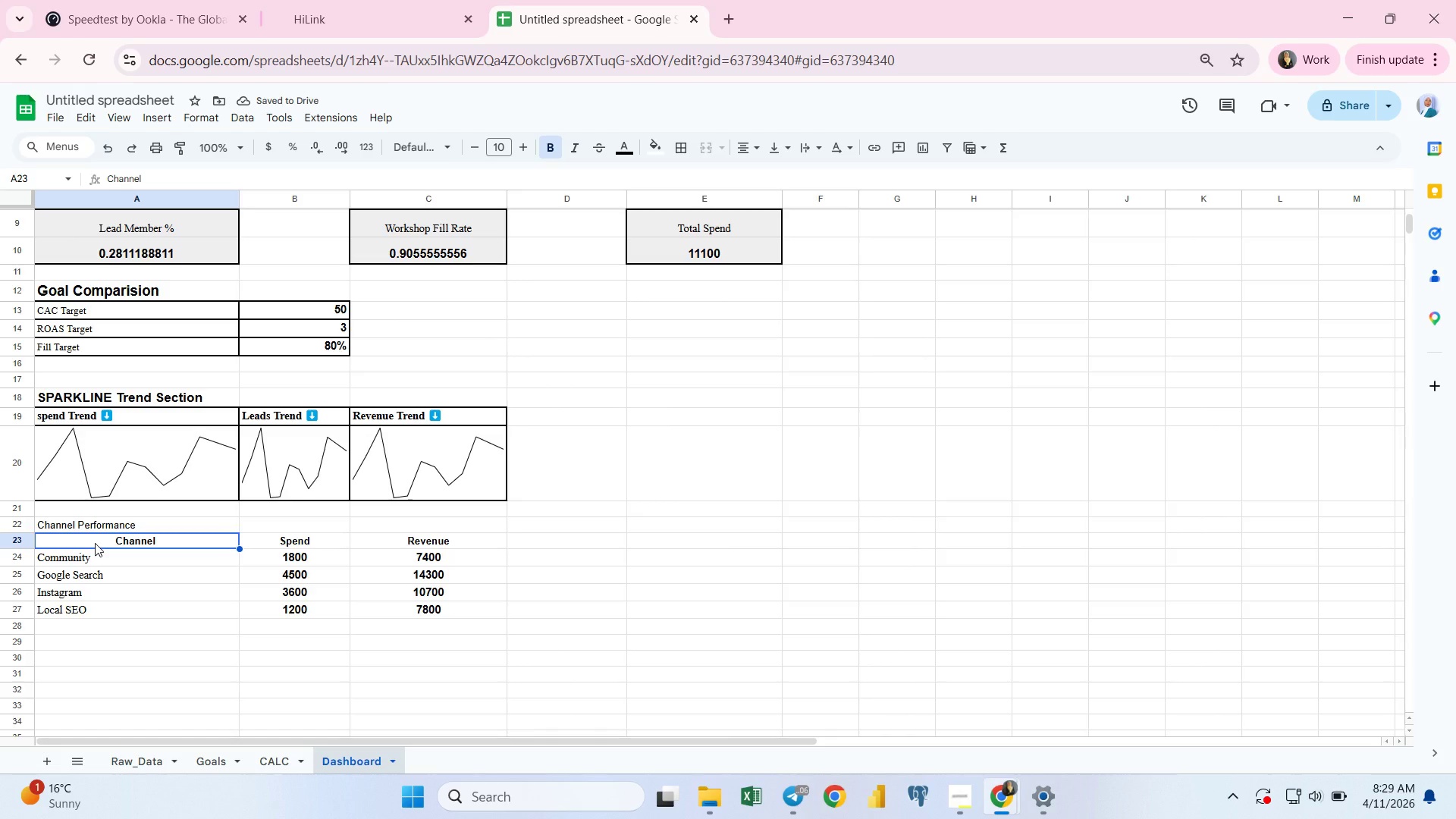 
key(Shift+ArrowRight)
 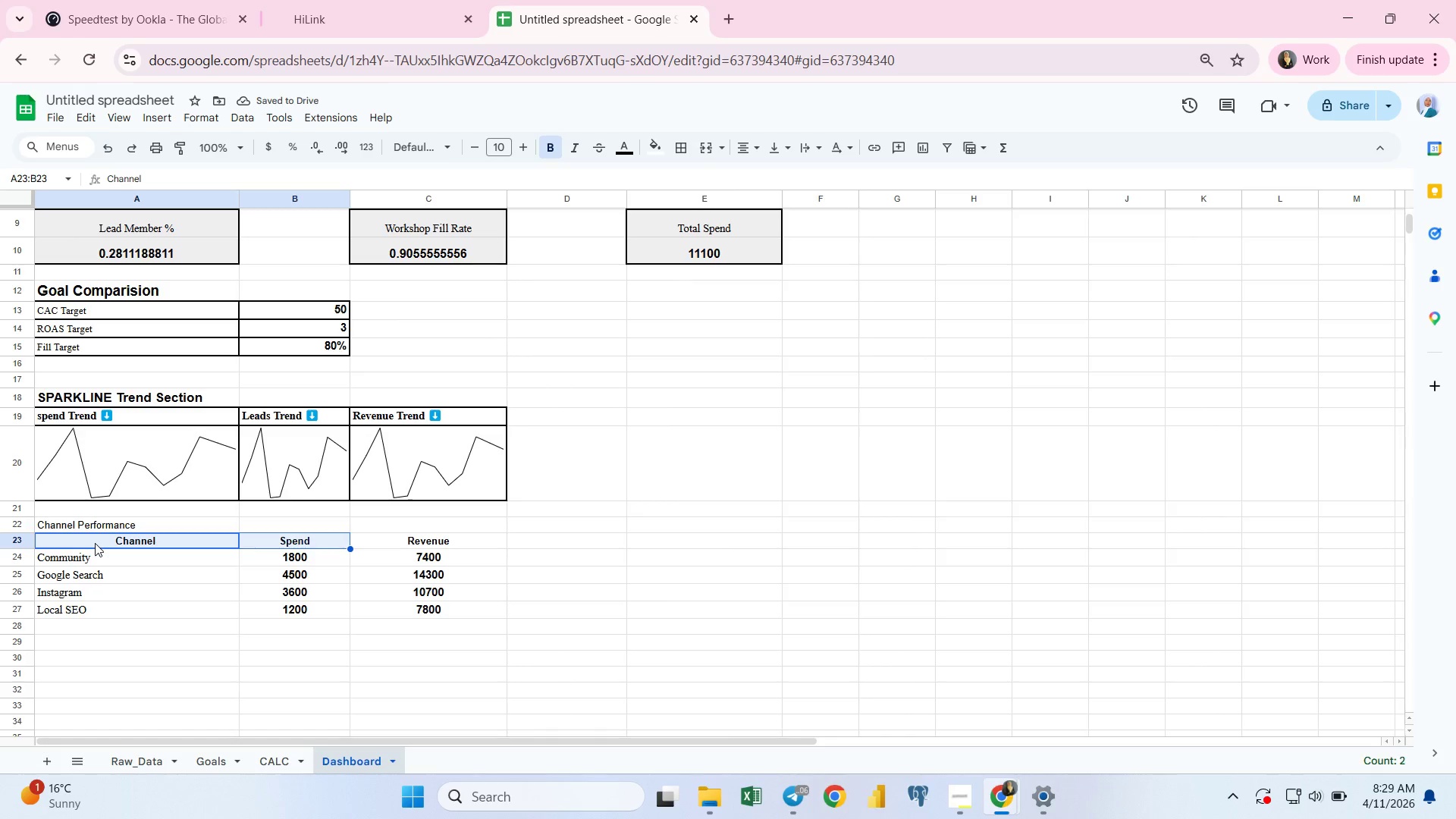 
key(Shift+ArrowRight)
 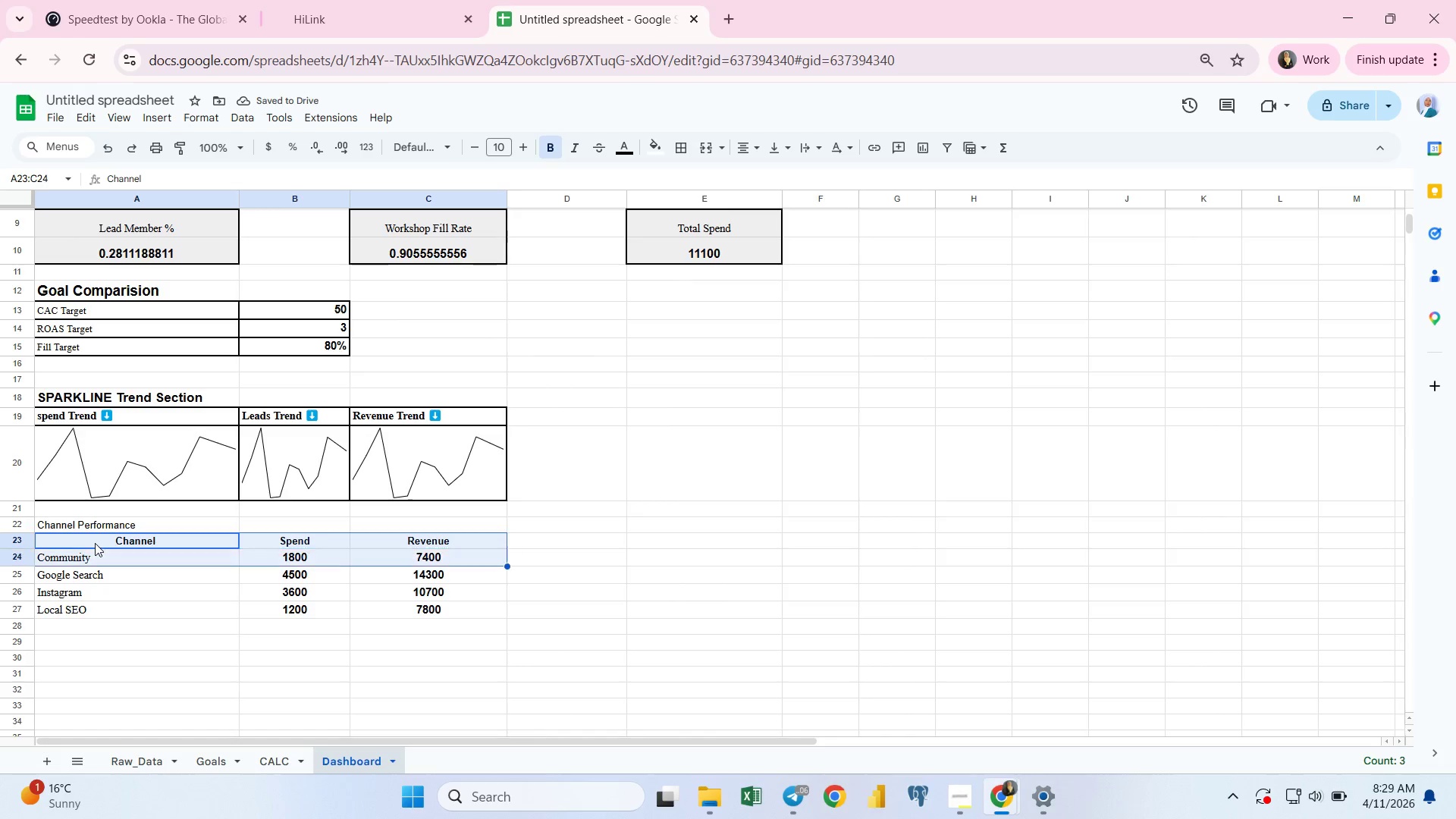 
key(Shift+ArrowDown)
 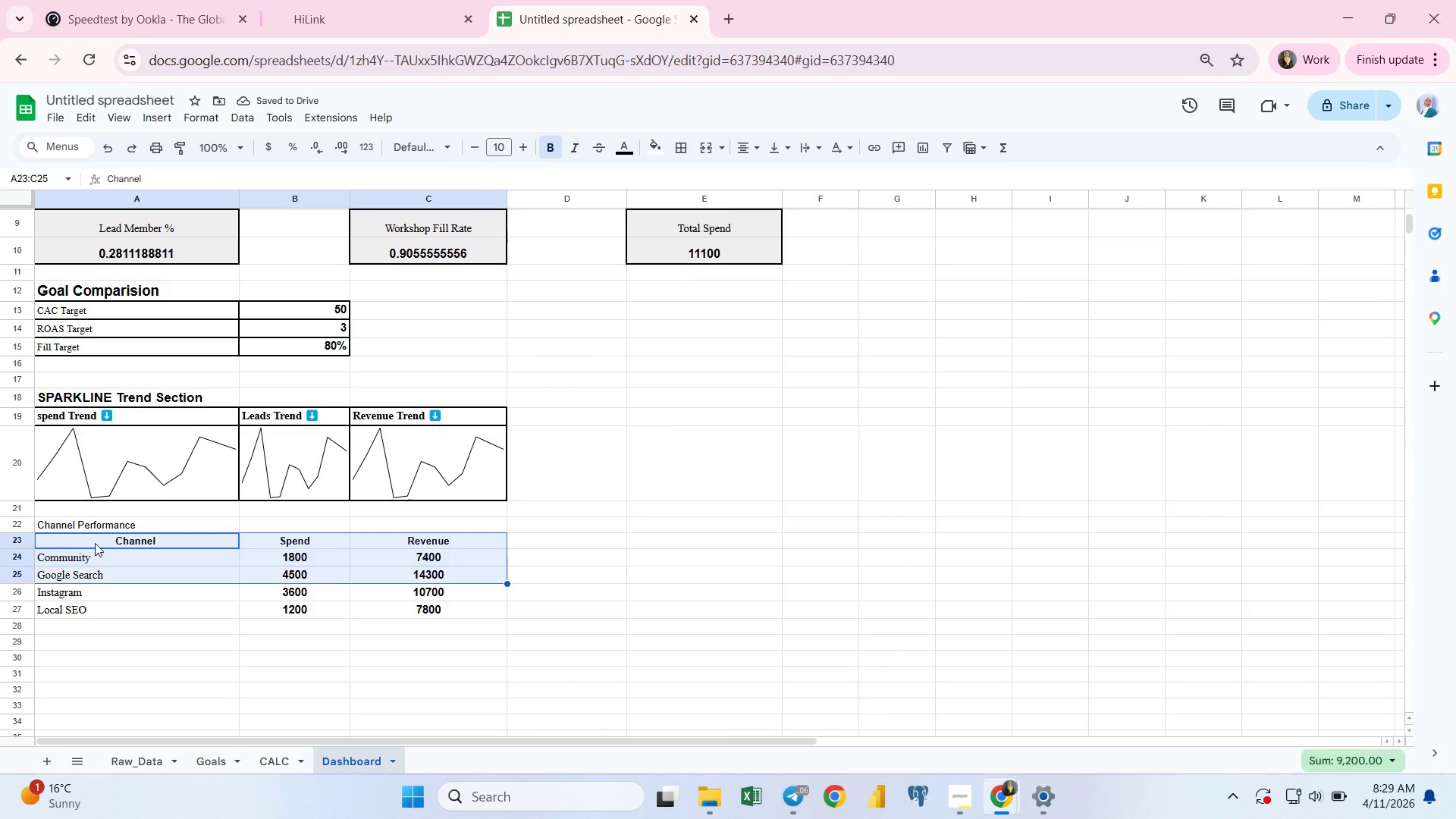 
key(Shift+ArrowDown)
 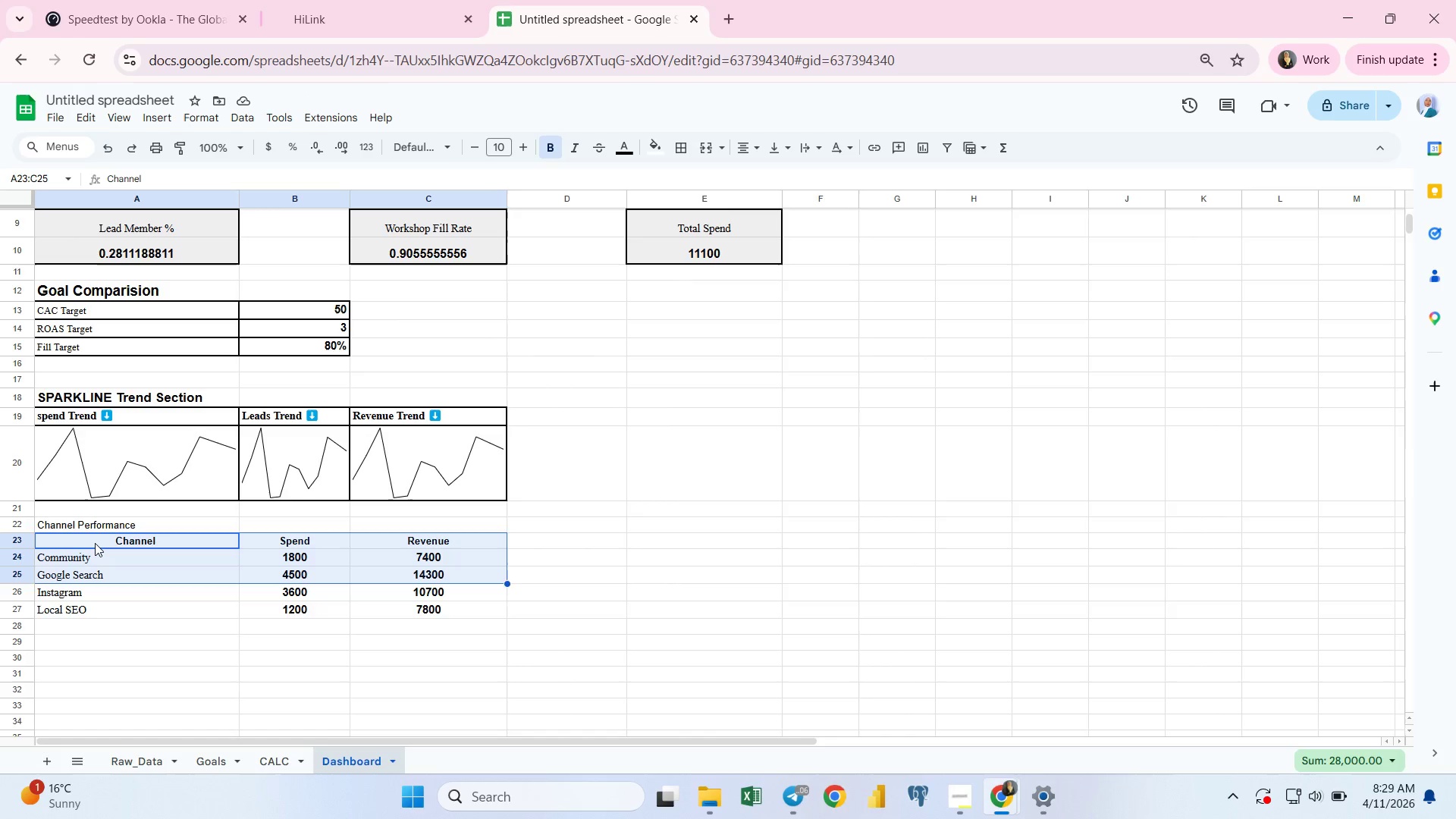 
key(Shift+ArrowDown)
 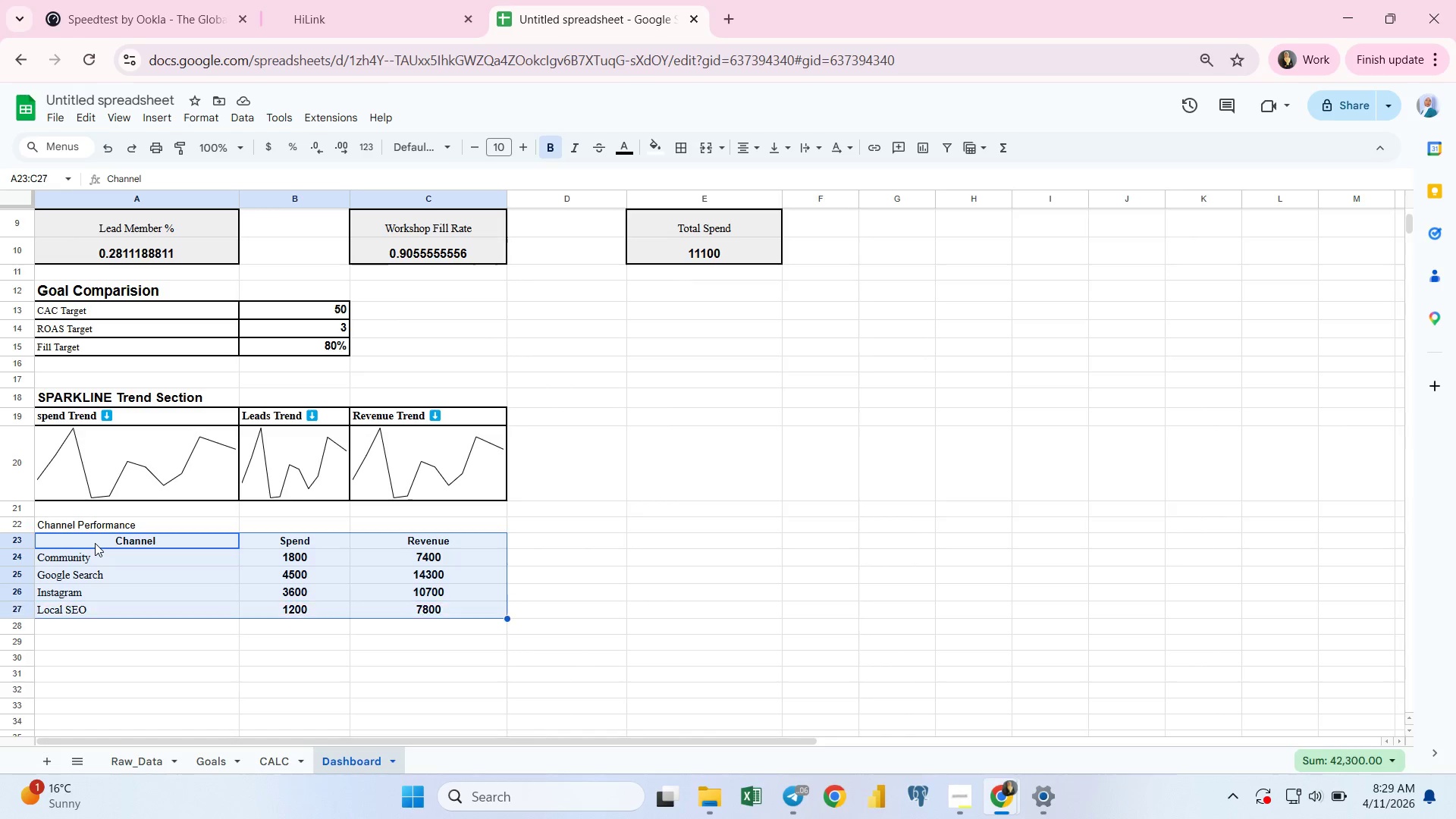 
key(Shift+ArrowDown)
 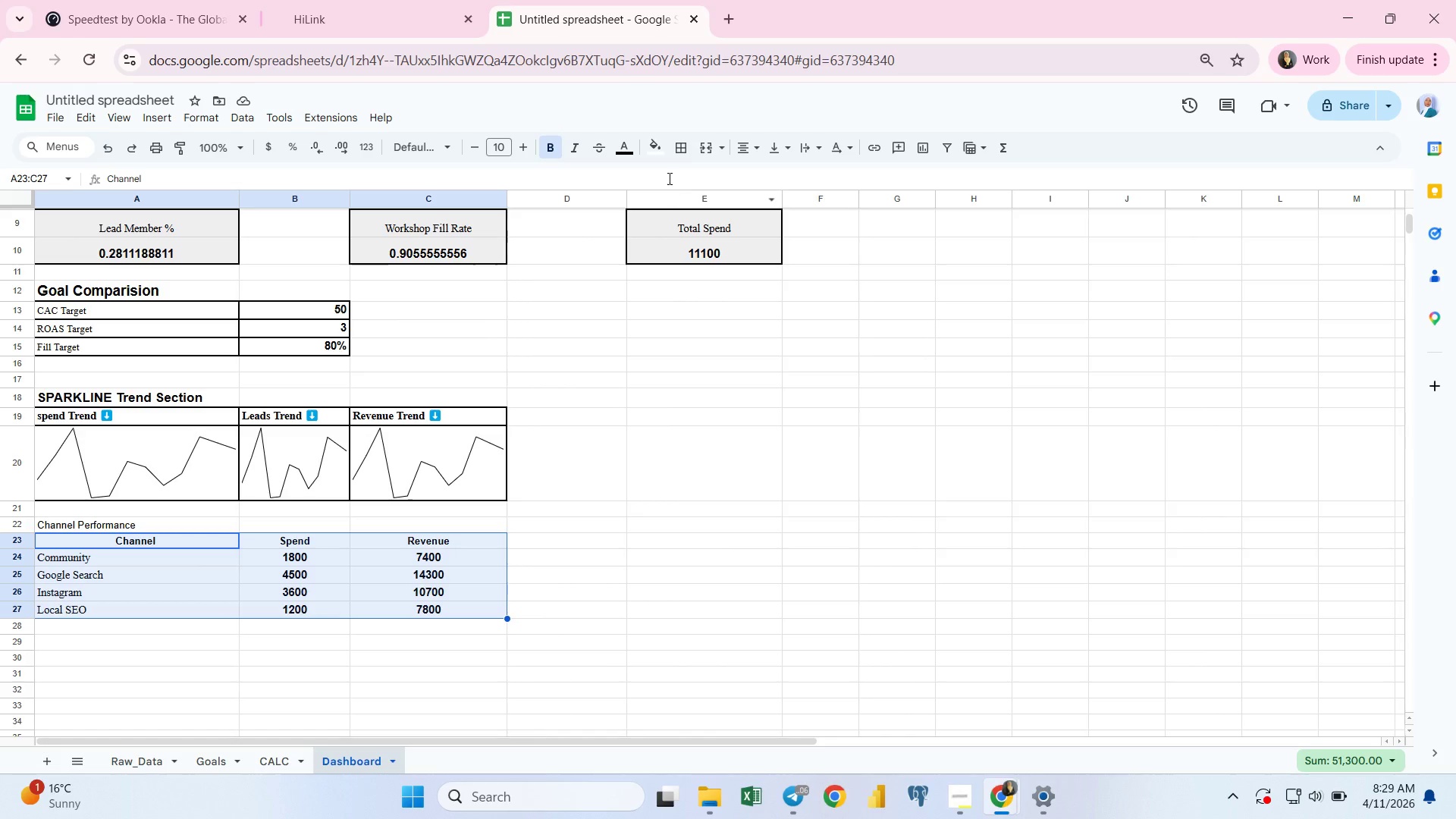 
left_click([677, 146])
 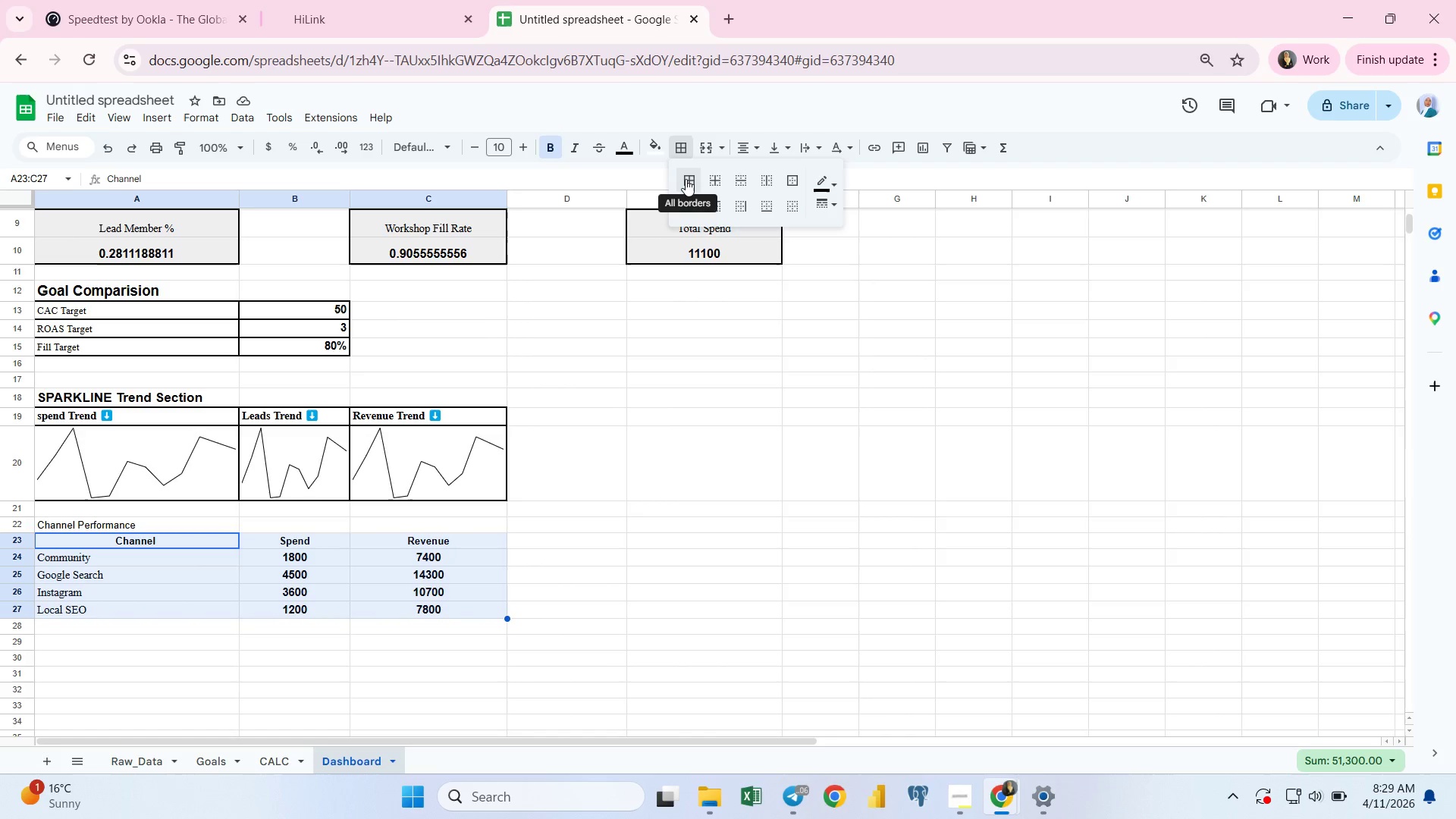 
left_click([686, 179])
 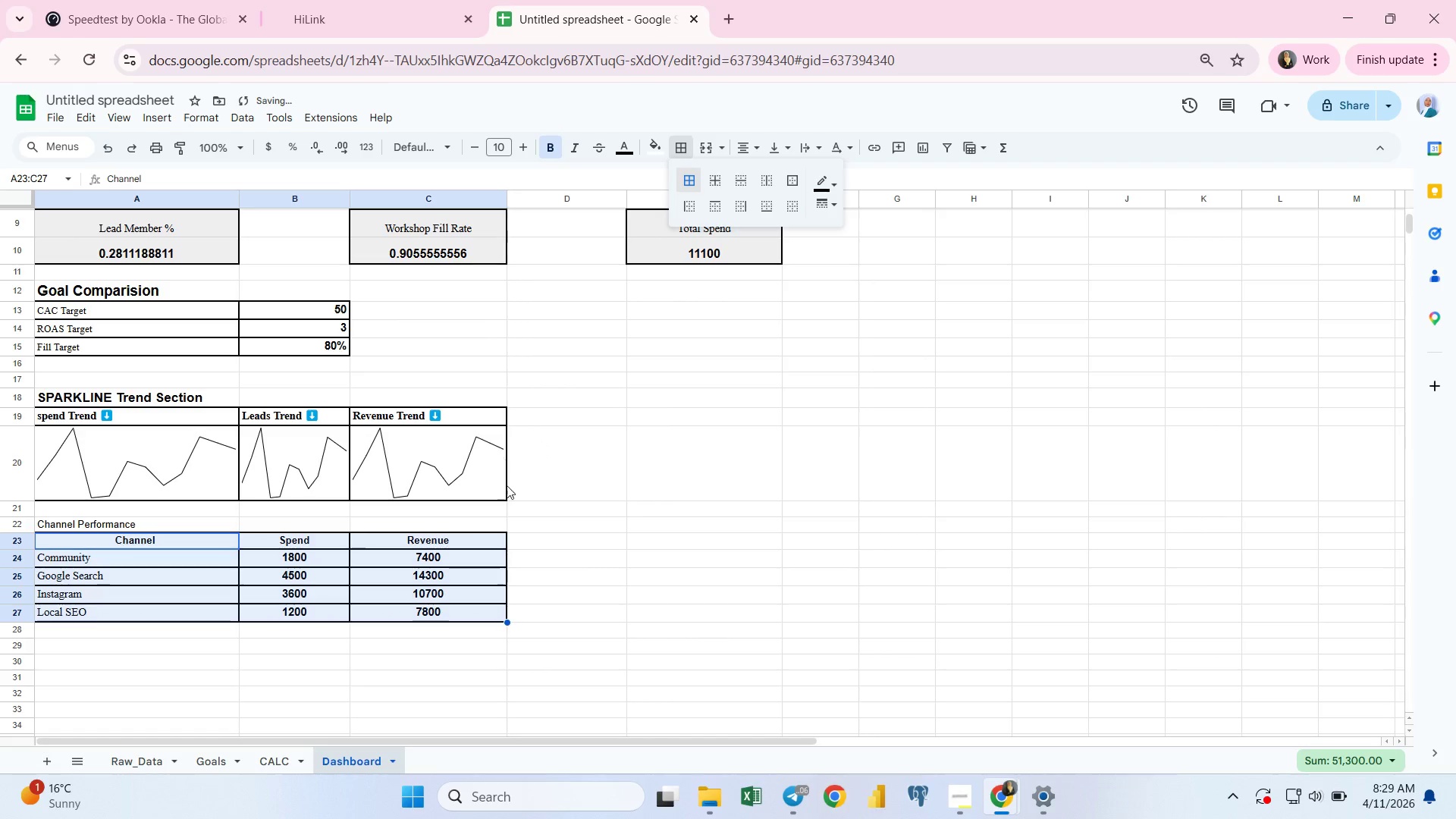 
left_click([538, 520])
 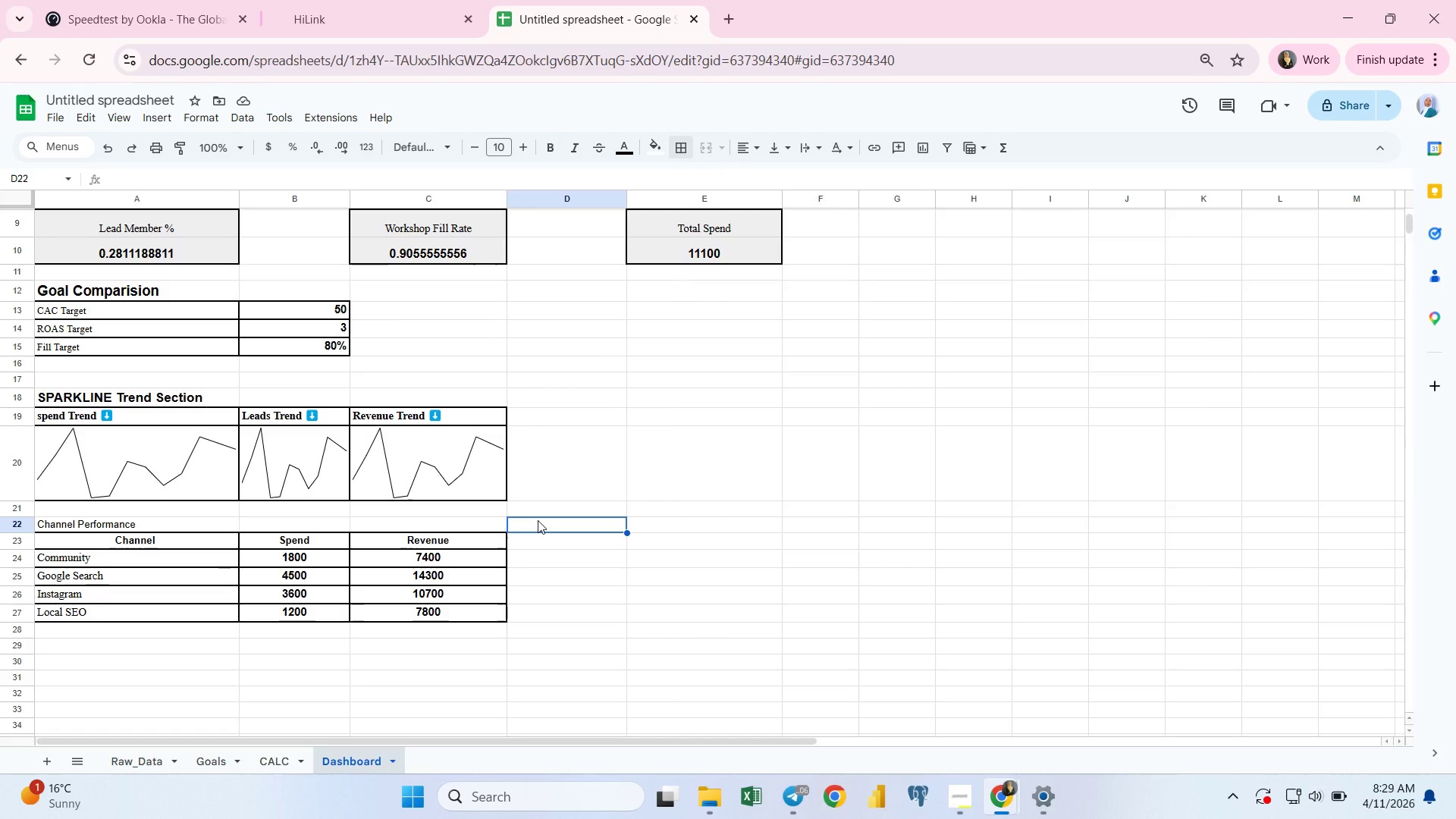 
wait(20.3)
 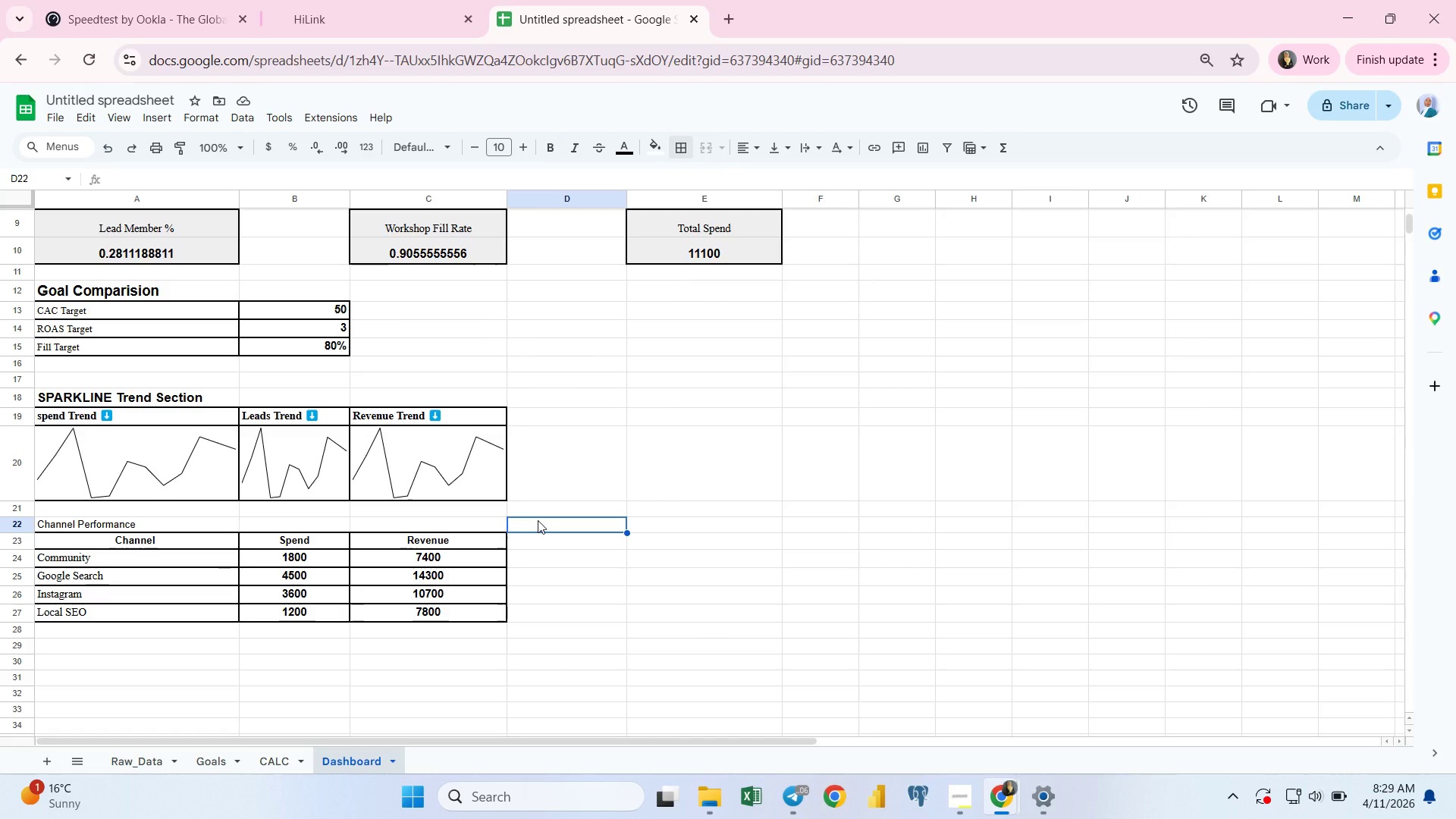 
left_click([79, 522])
 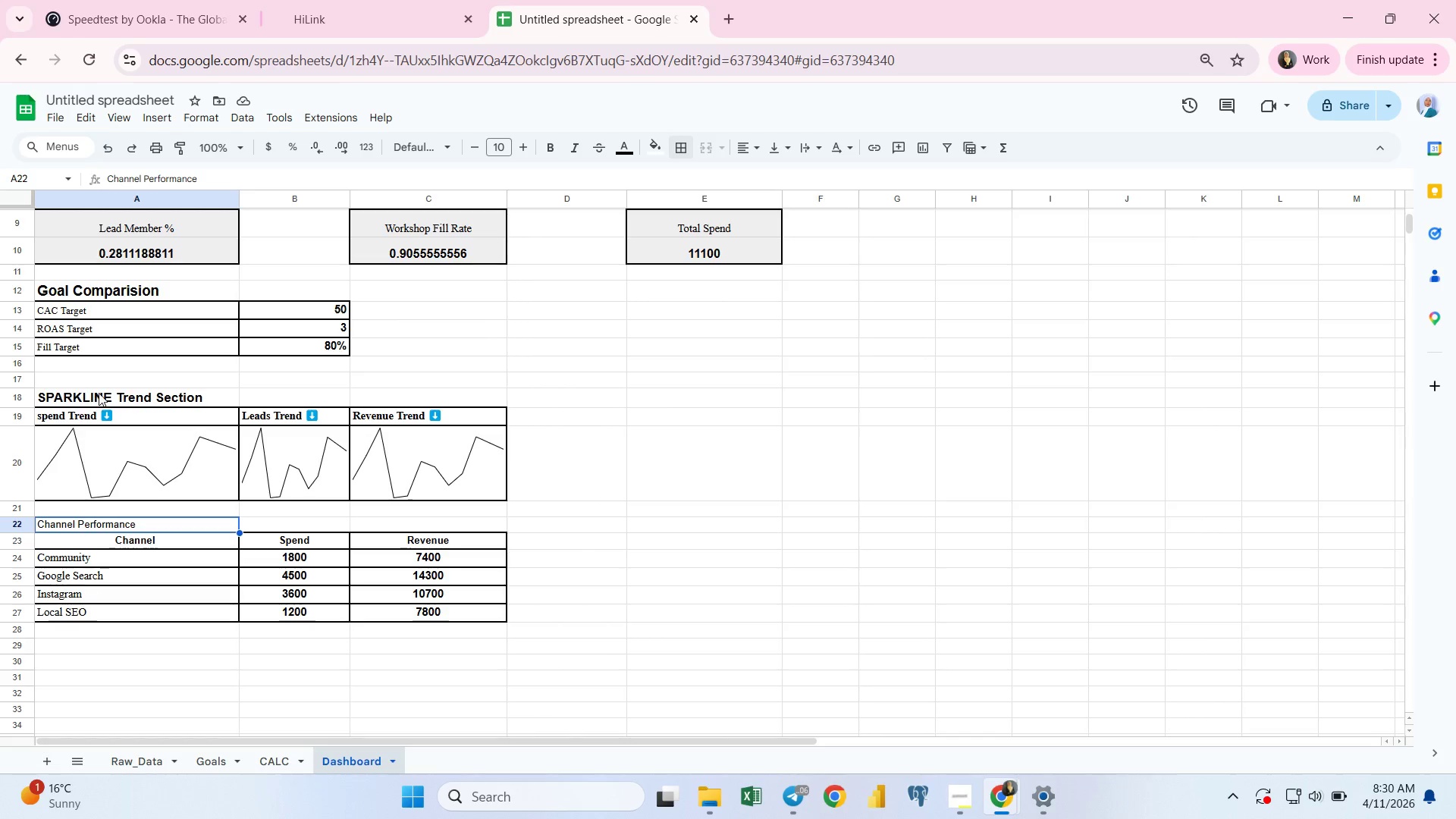 
left_click([99, 392])
 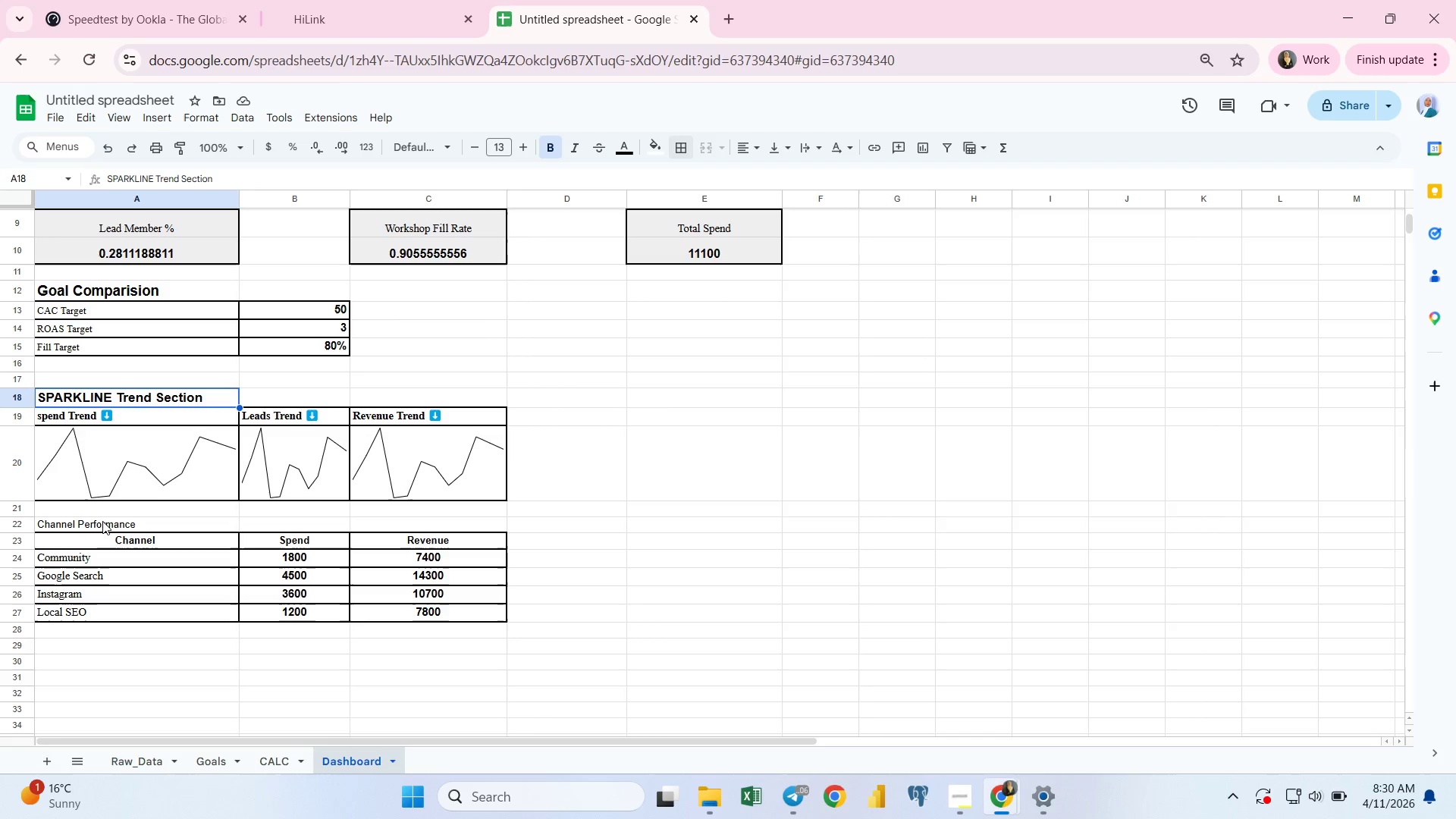 
left_click([98, 519])
 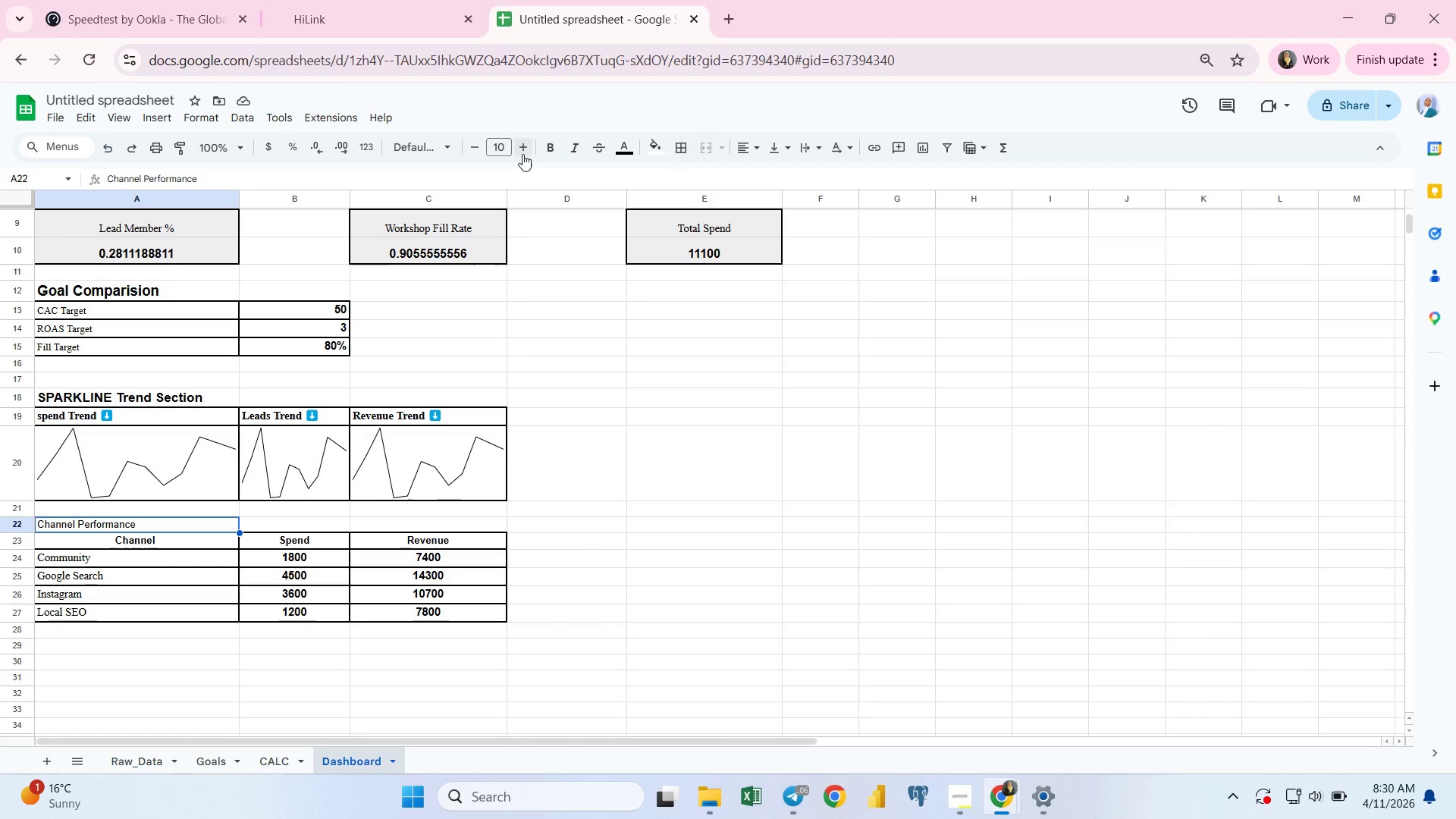 
left_click([523, 150])
 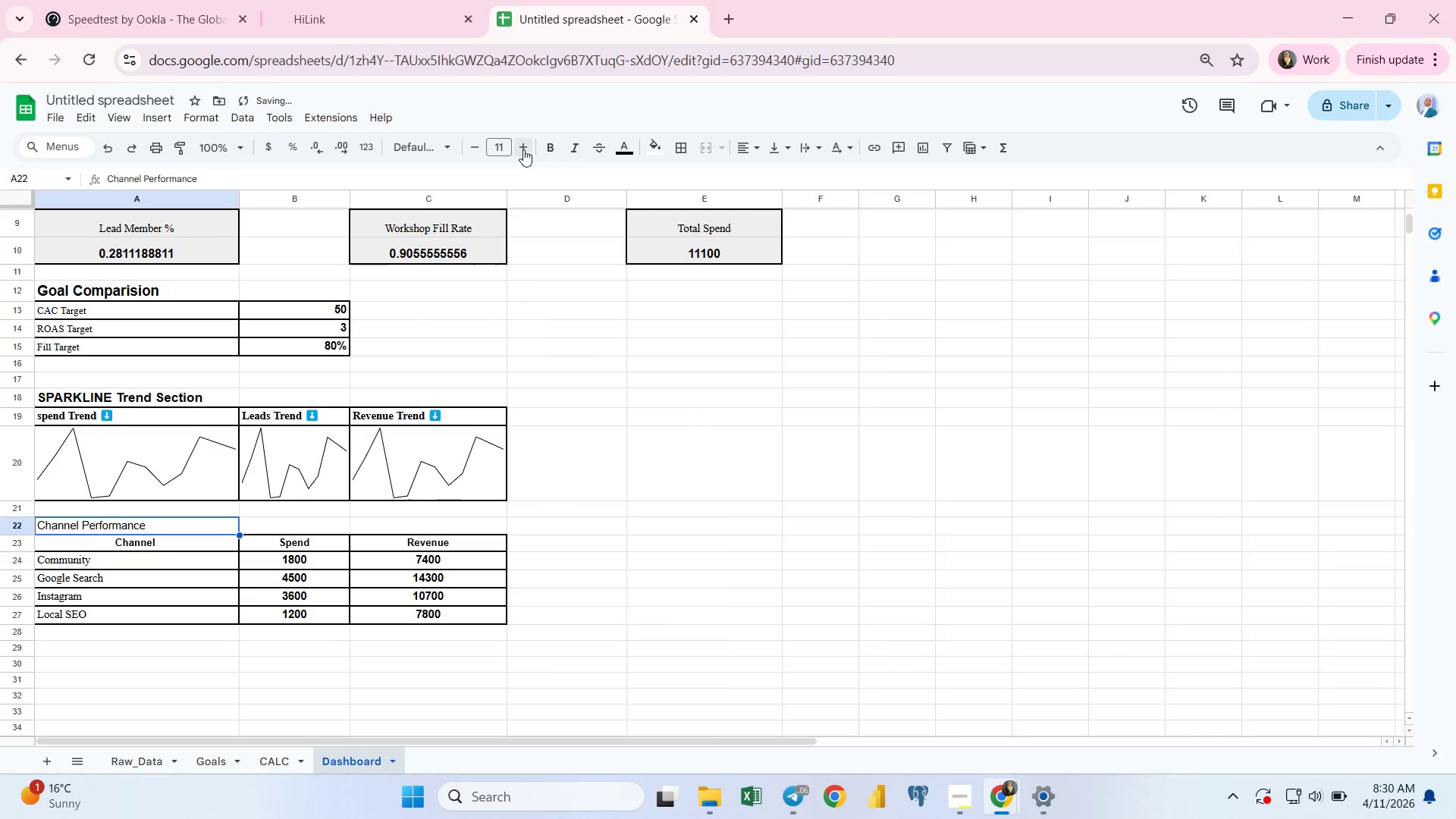 
left_click([524, 149])